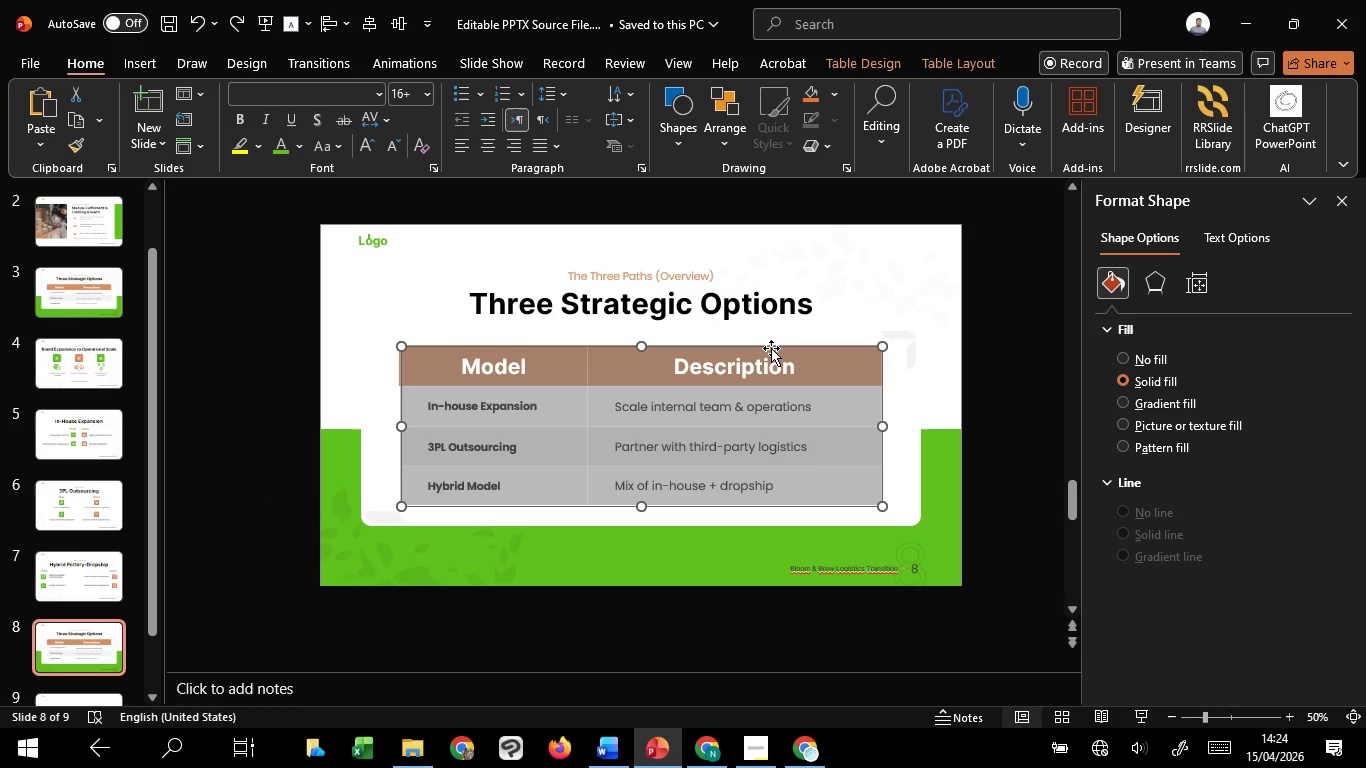 
left_click([771, 348])
 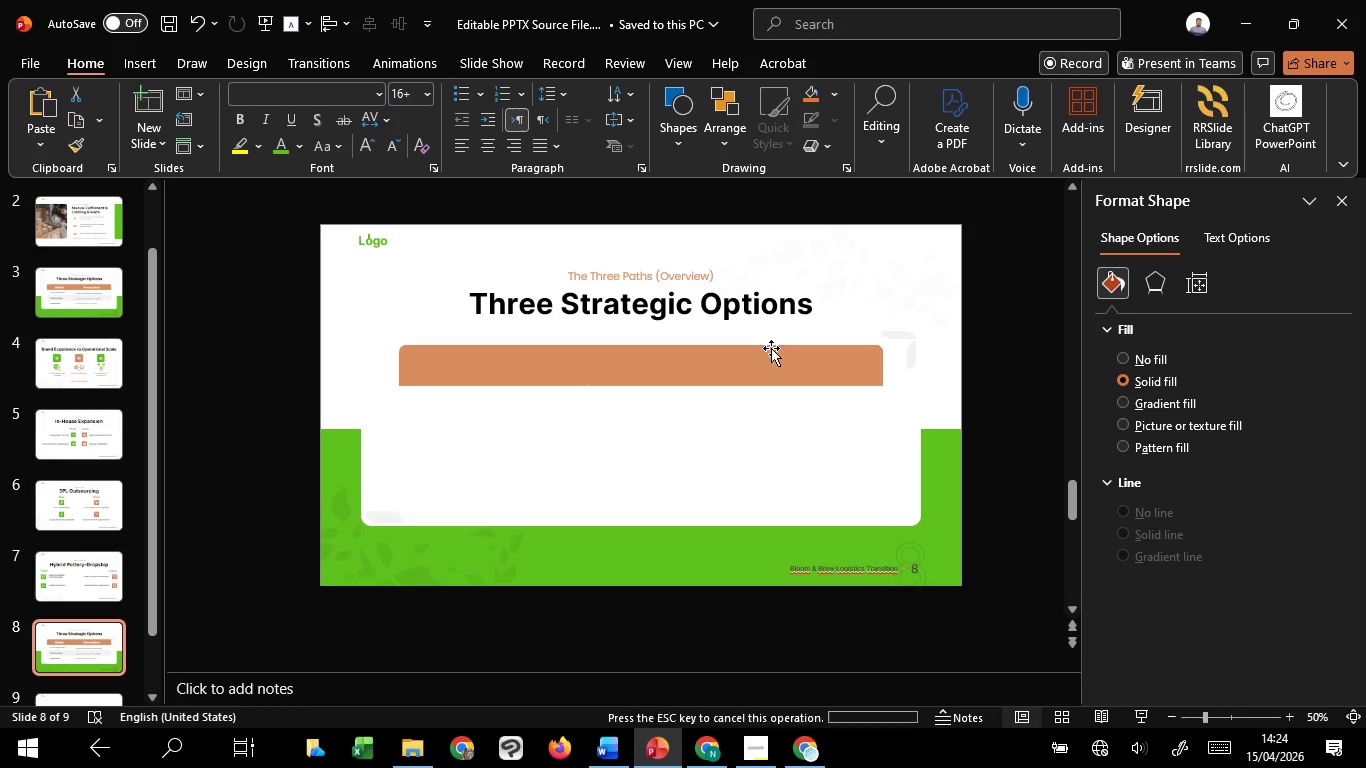 
key(Delete)
 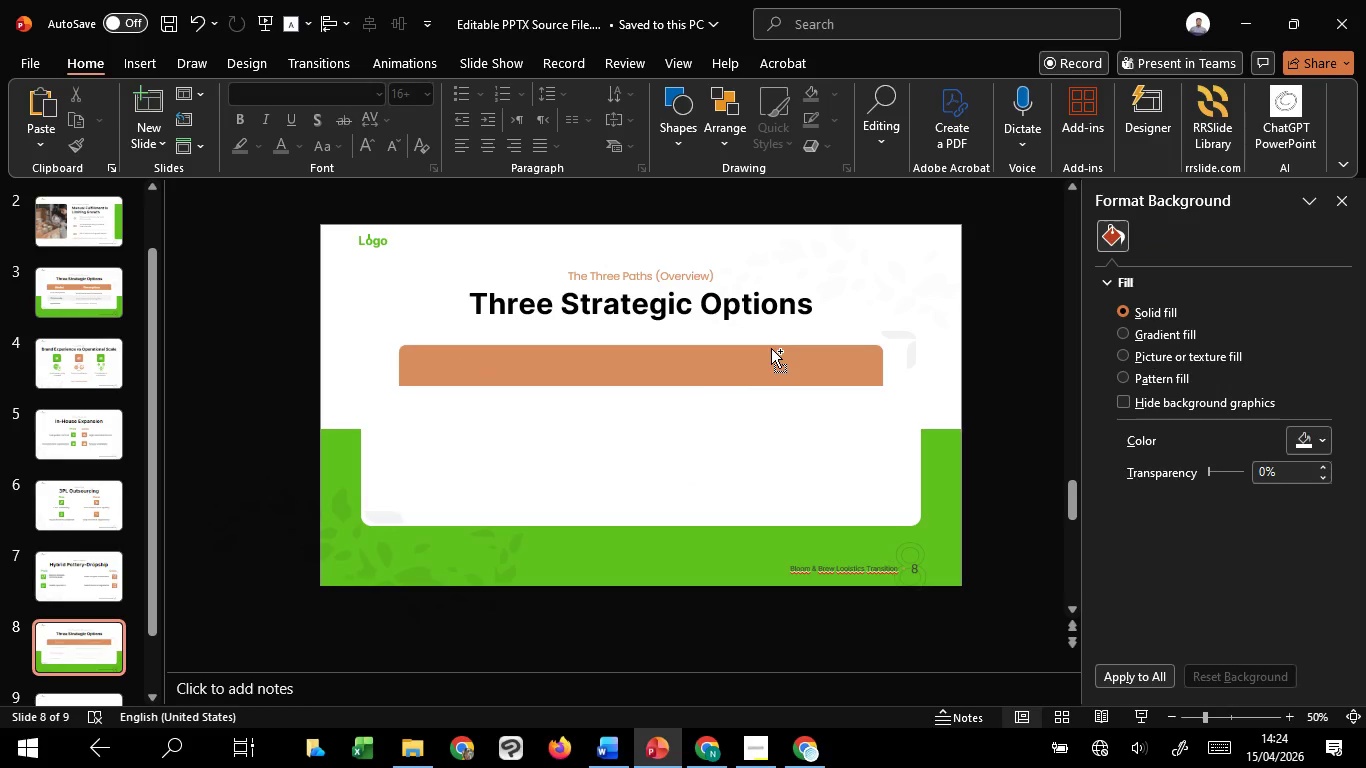 
key(Control+V)
 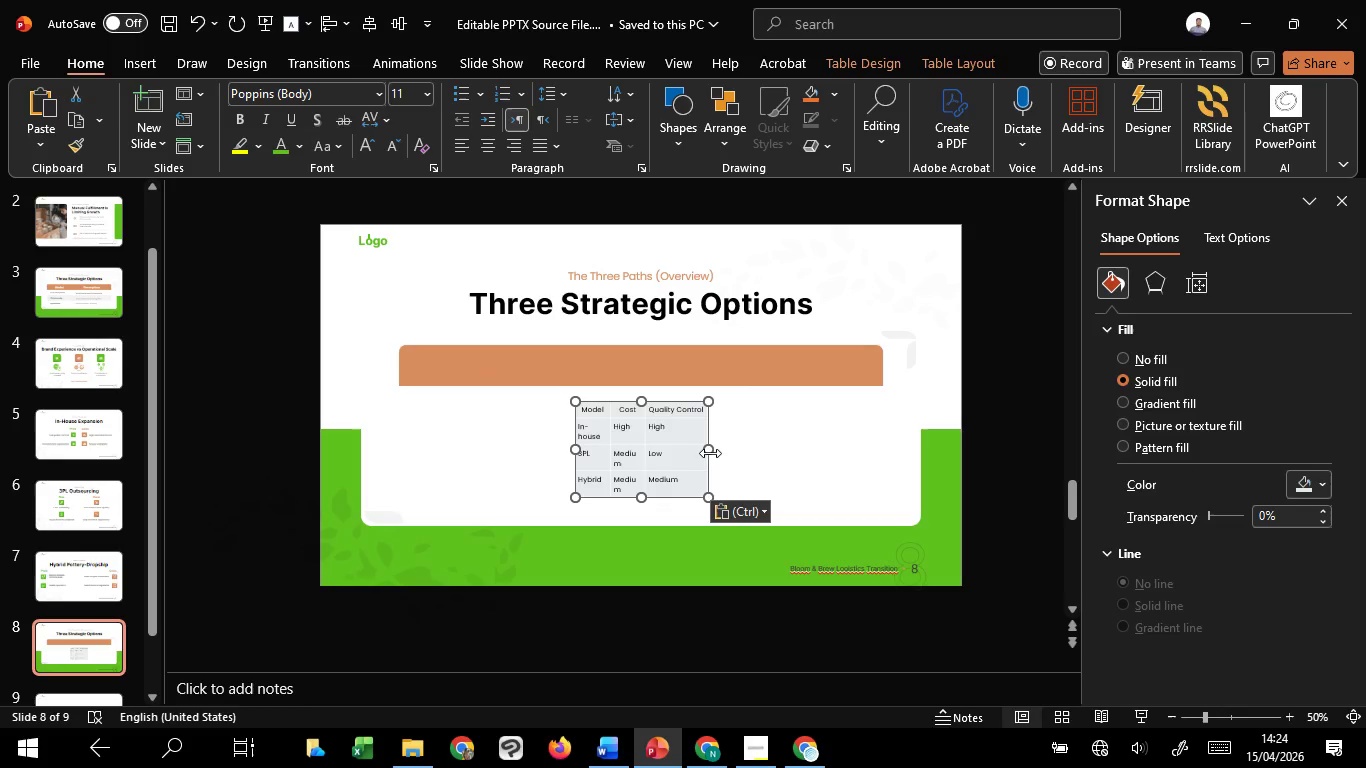 
hold_key(key=ControlLeft, duration=2.44)
hold_key(key=ShiftLeft, duration=1.5)
left_click_drag(start_coordinate=[712, 453], to_coordinate=[881, 440])
 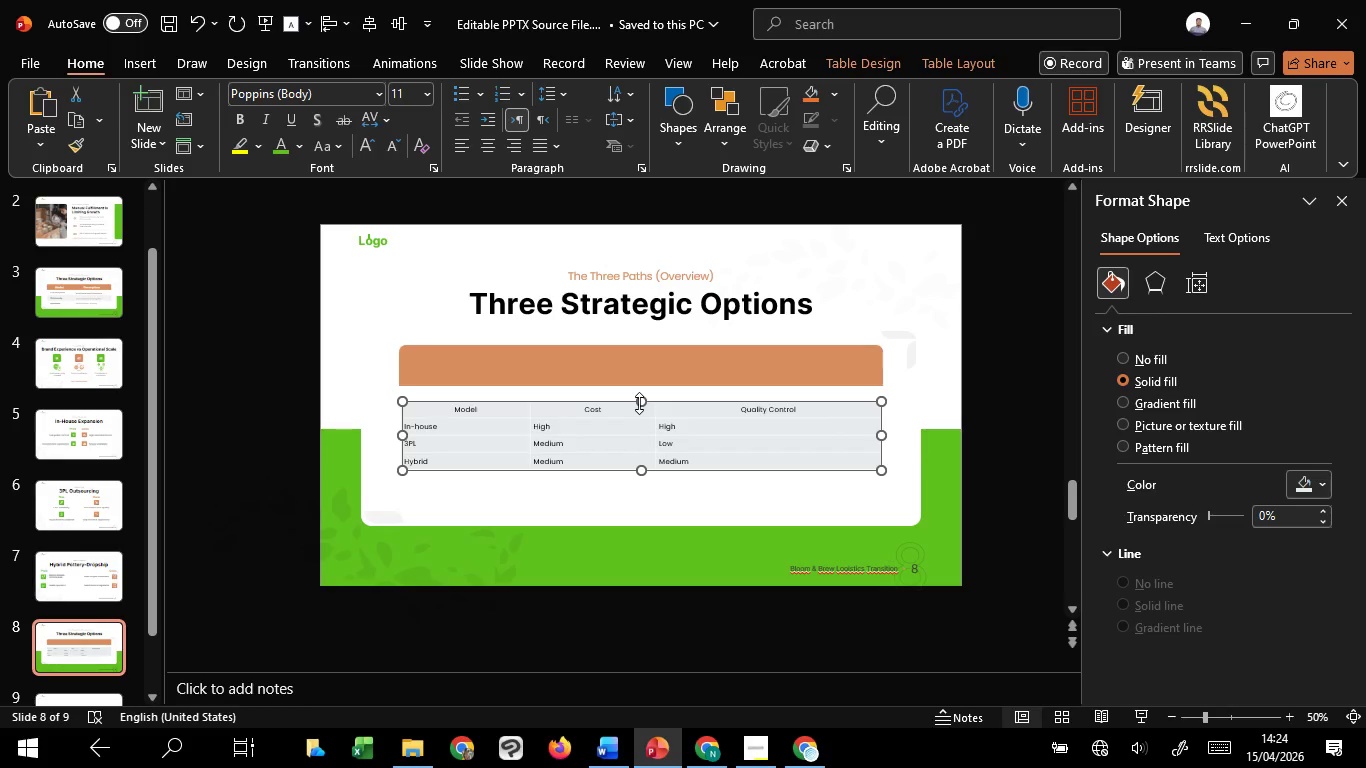 
hold_key(key=ShiftLeft, duration=0.73)
 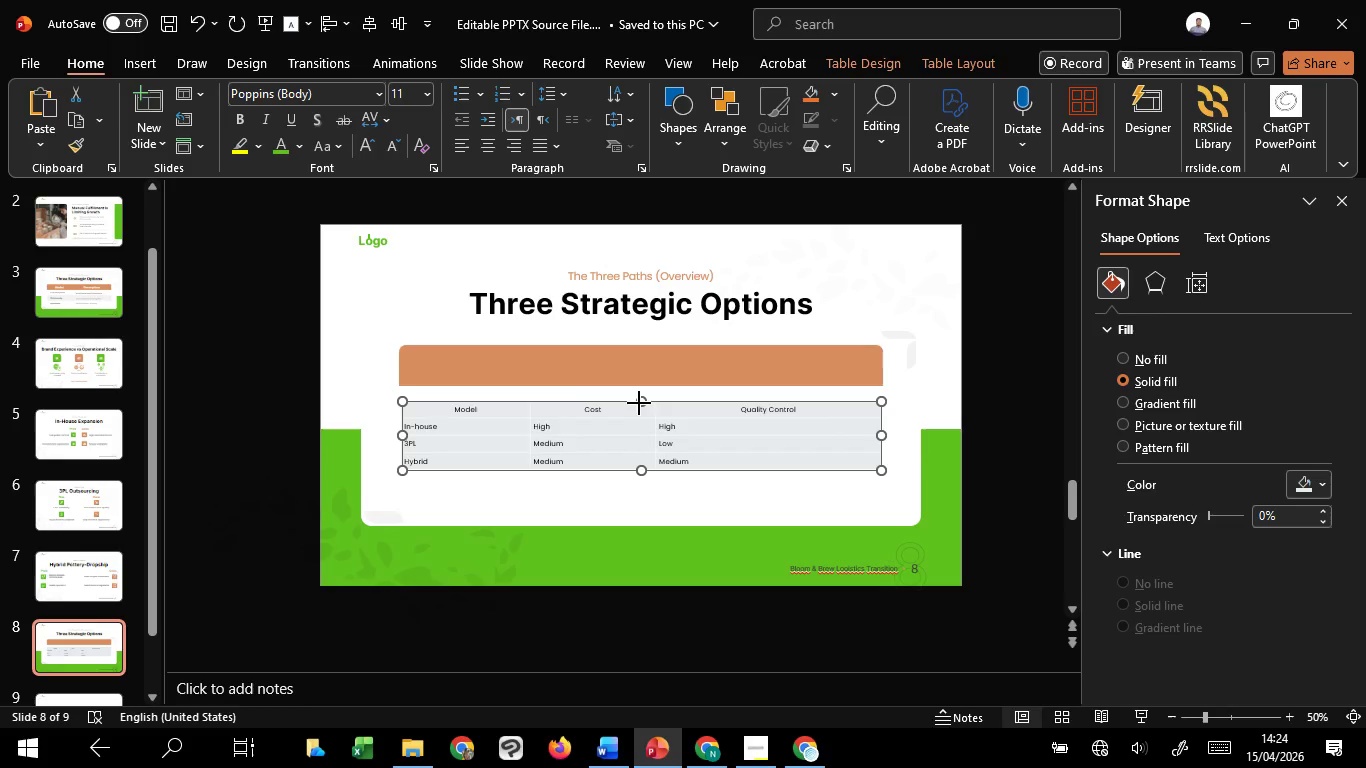 
left_click_drag(start_coordinate=[639, 403], to_coordinate=[634, 348])
 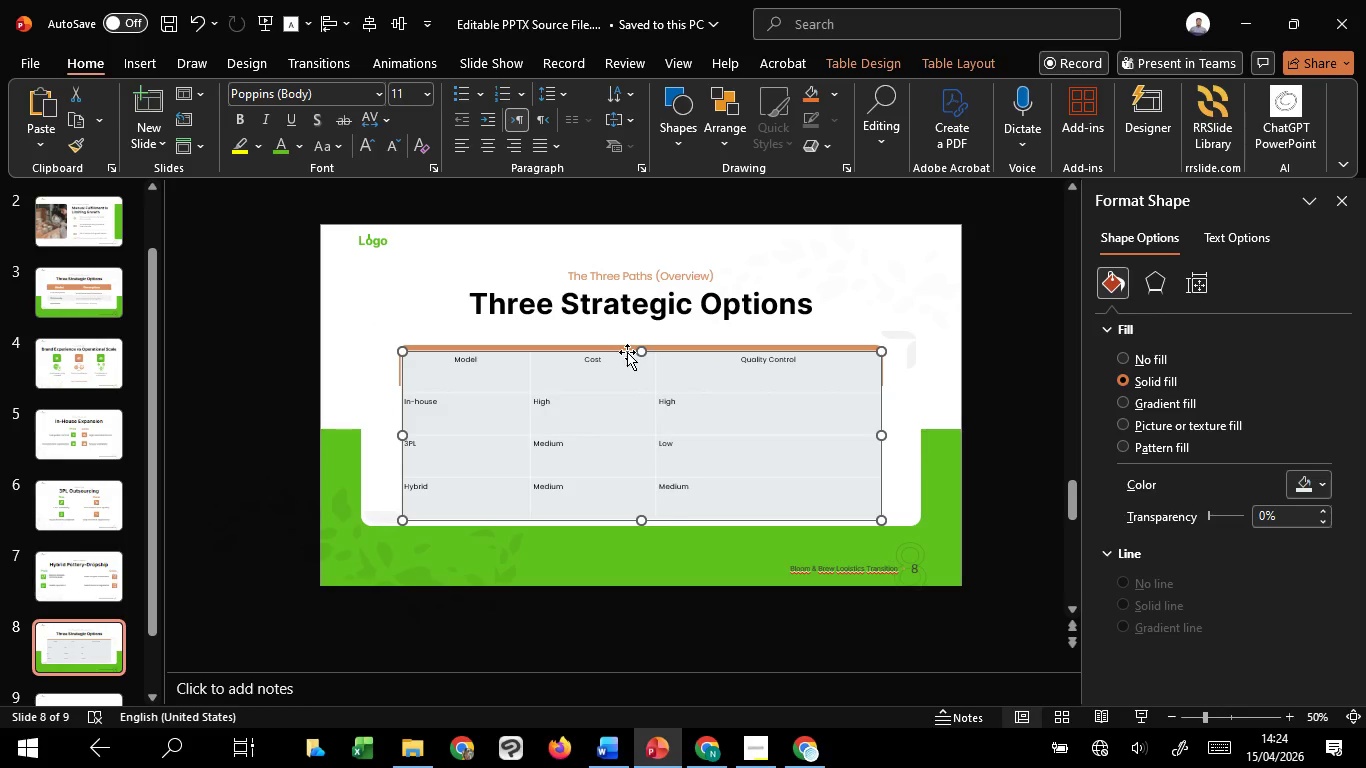 
hold_key(key=ControlLeft, duration=3.42)
 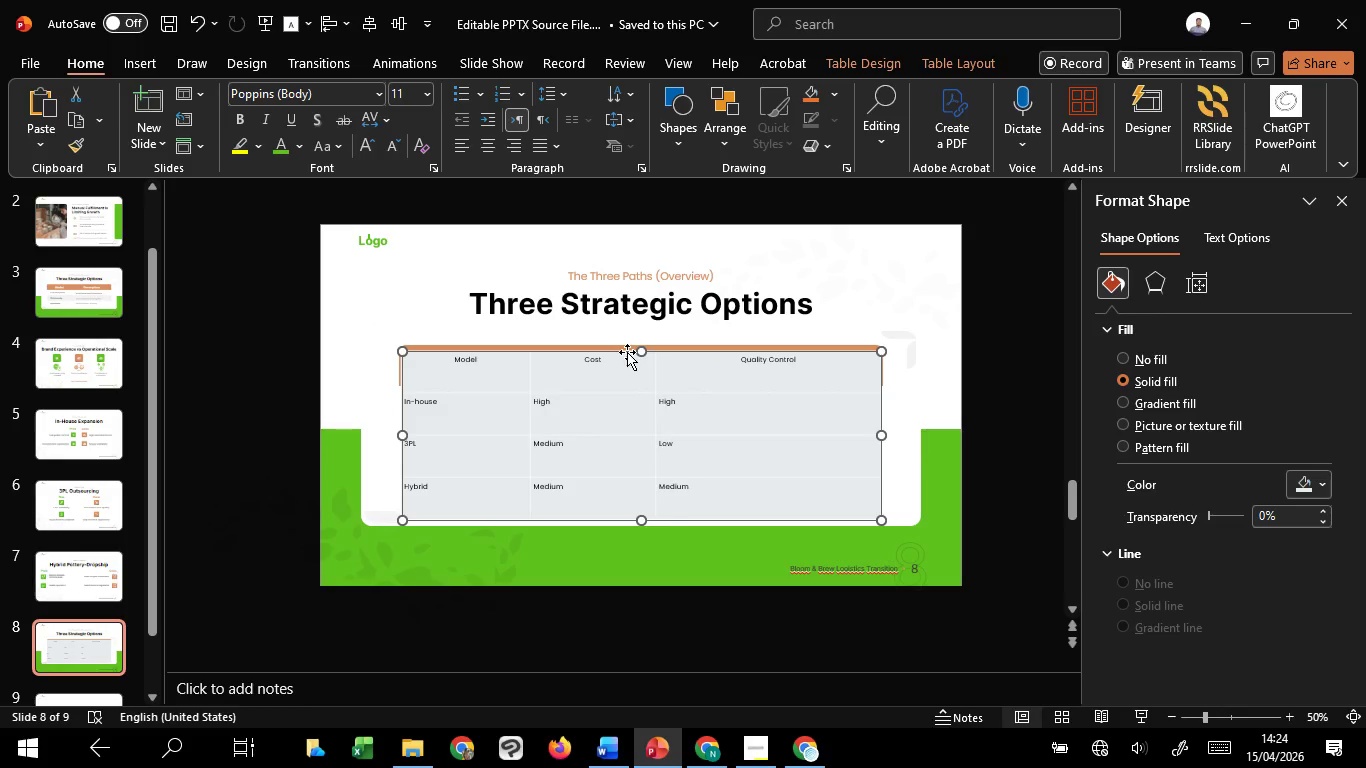 
hold_key(key=ShiftLeft, duration=1.51)
 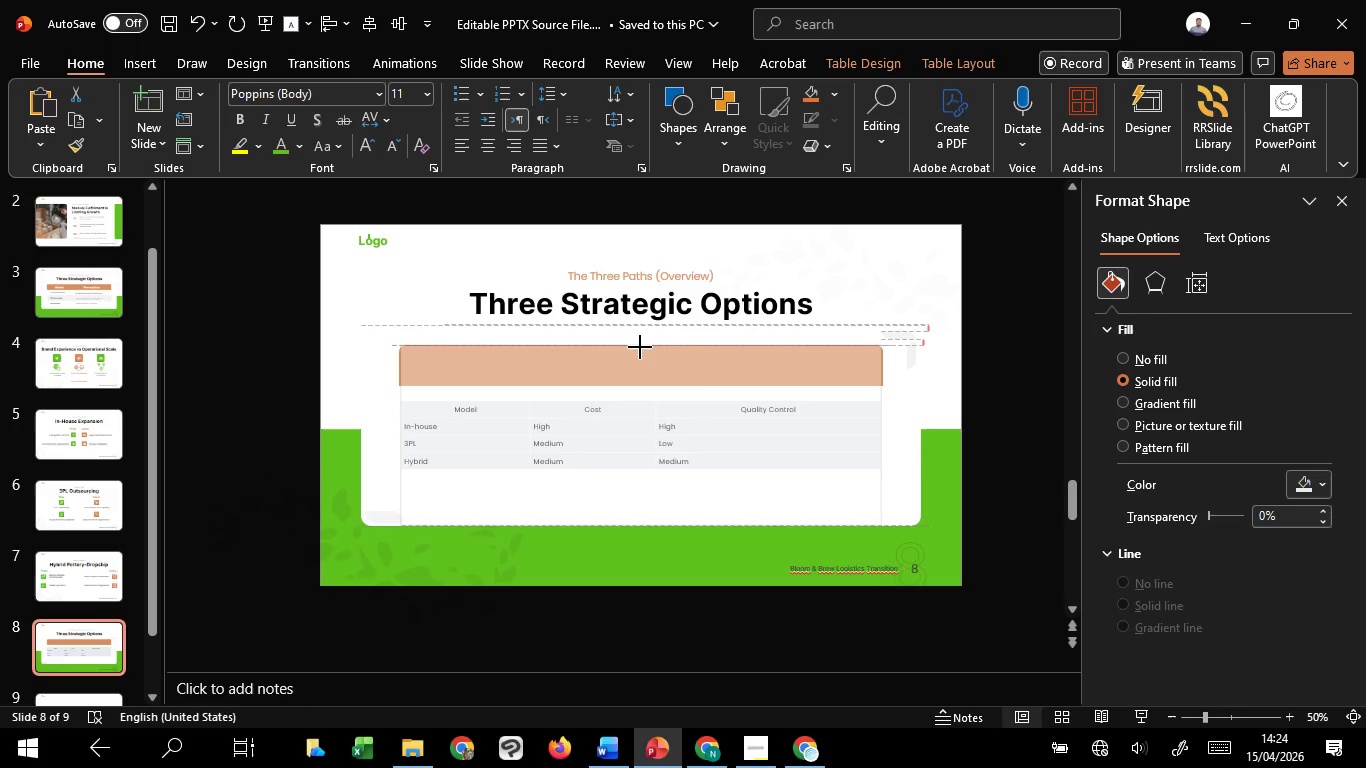 
hold_key(key=ShiftLeft, duration=1.5)
 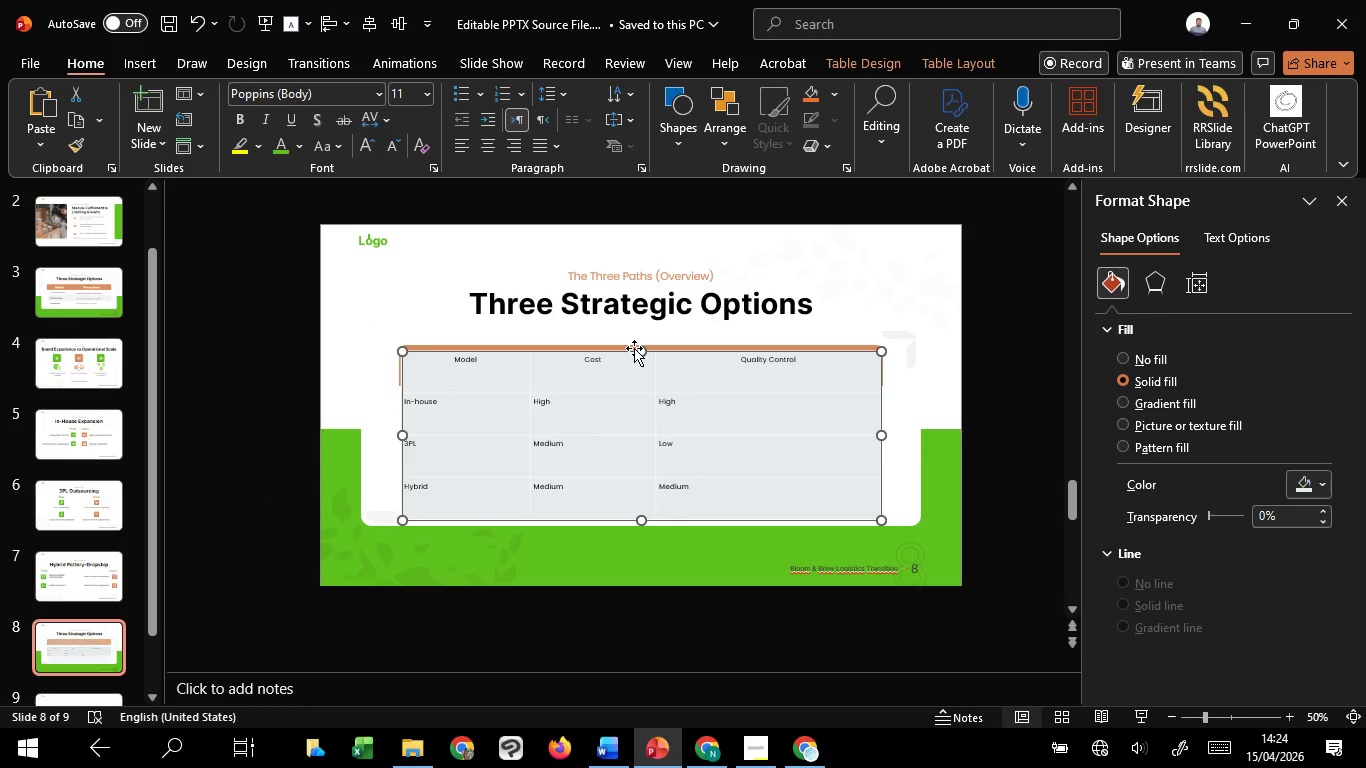 
hold_key(key=ShiftLeft, duration=0.34)
 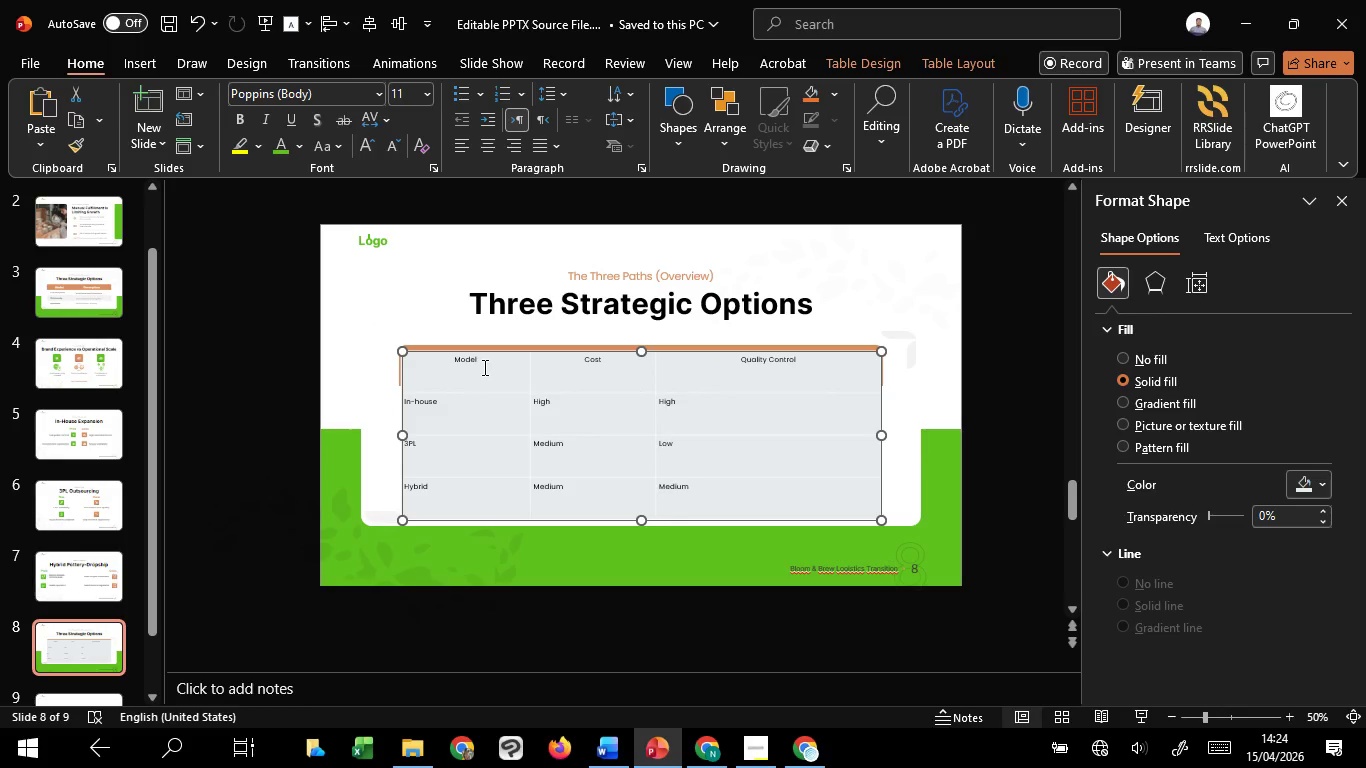 
left_click_drag(start_coordinate=[483, 367], to_coordinate=[749, 386])
 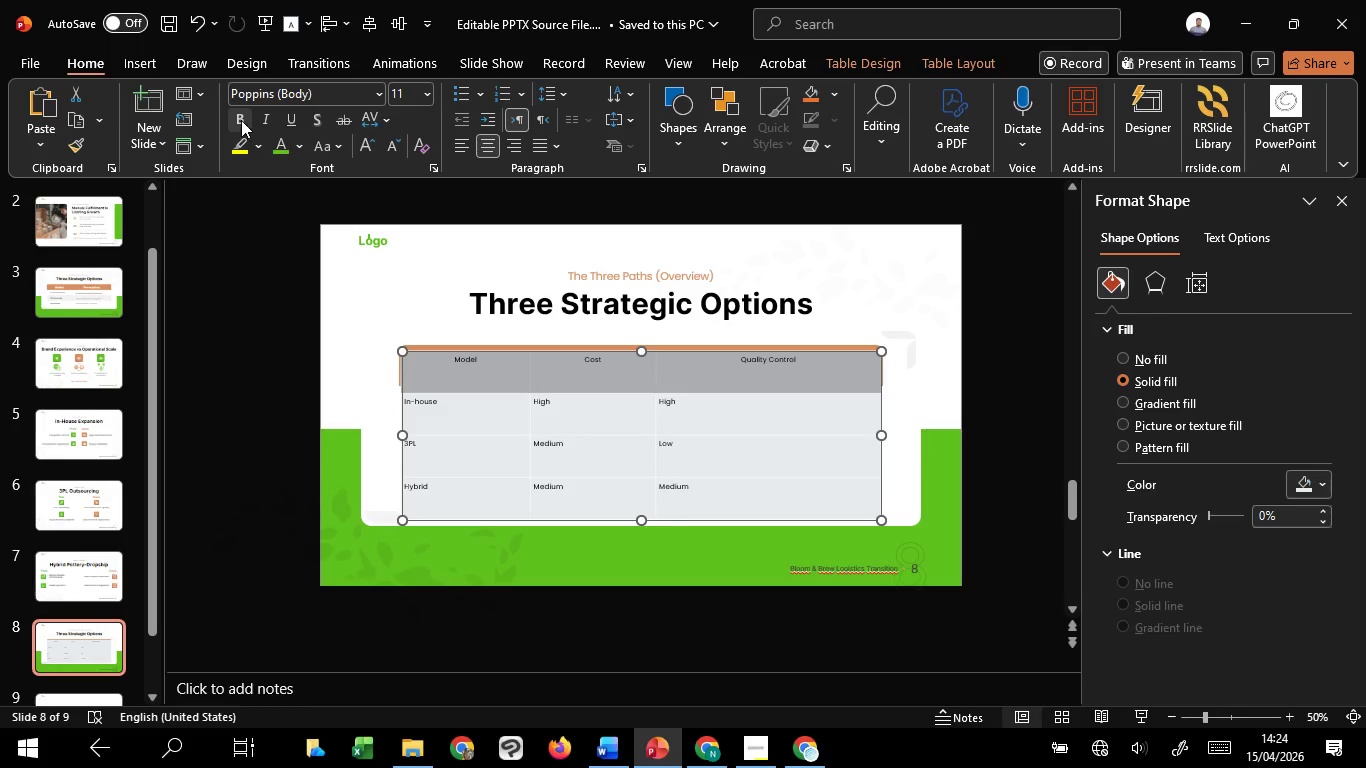 
left_click([241, 119])
 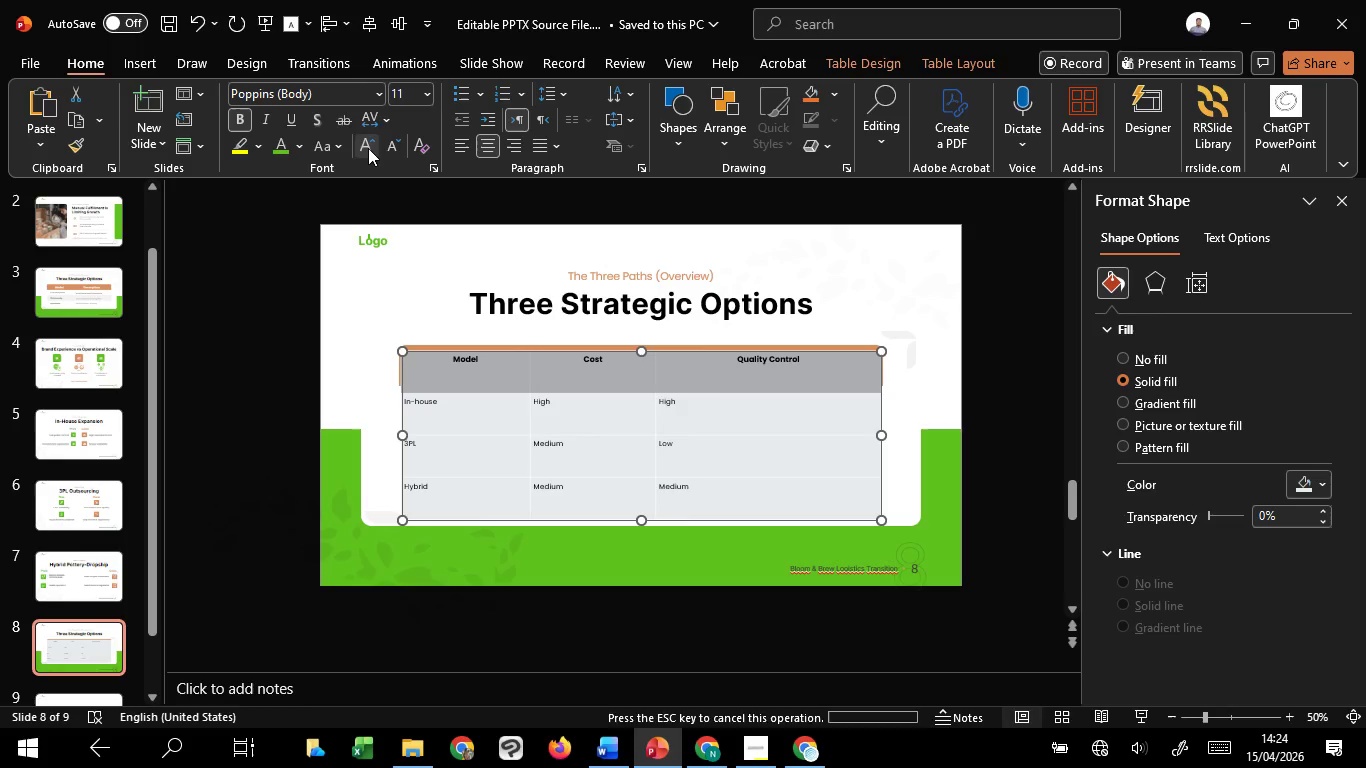 
double_click([368, 148])
 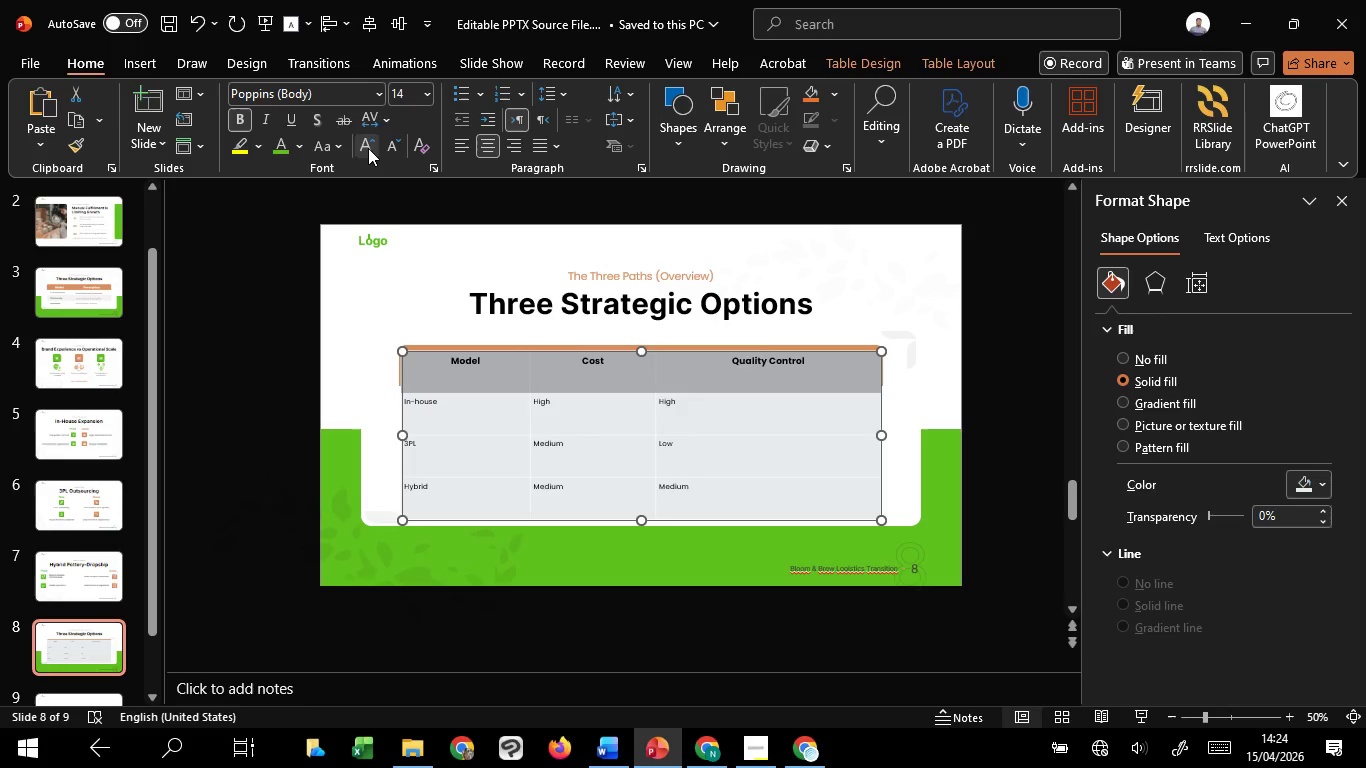 
triple_click([368, 148])
 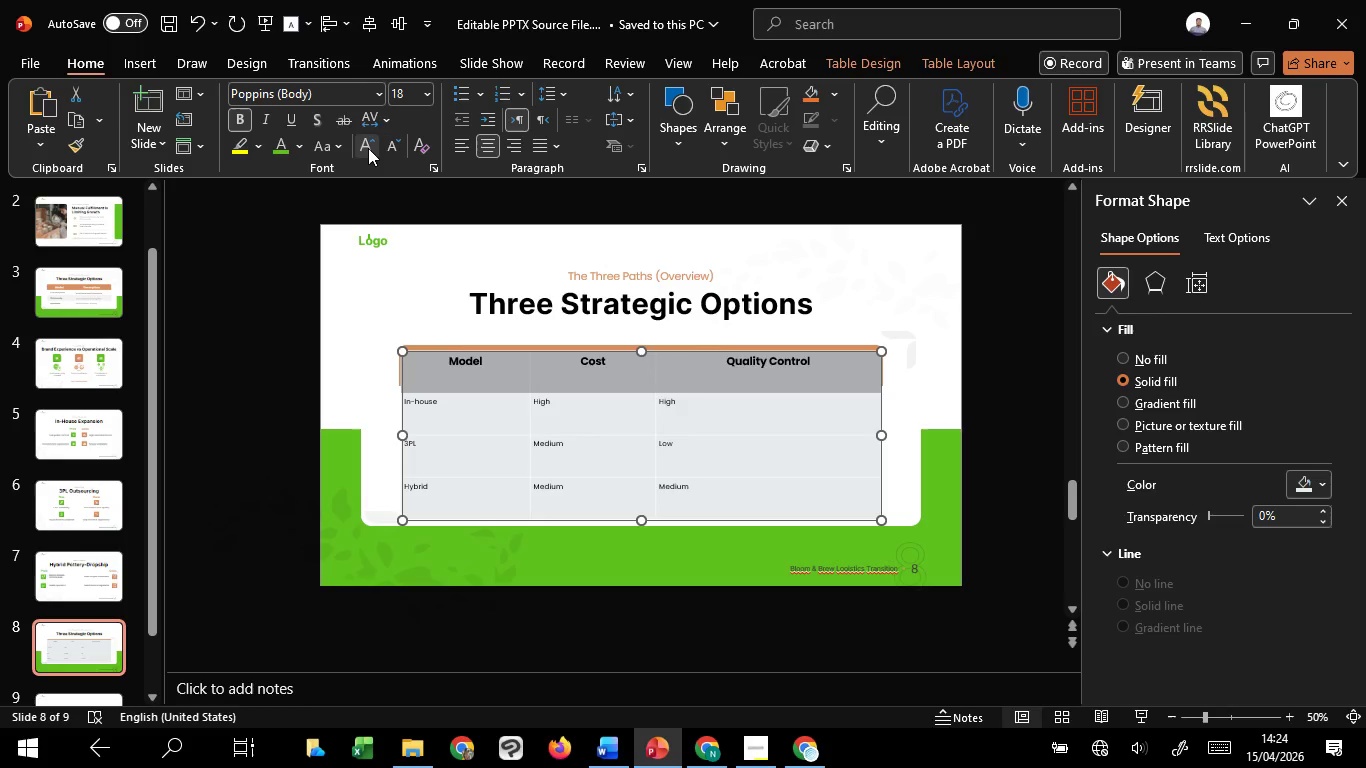 
triple_click([368, 148])
 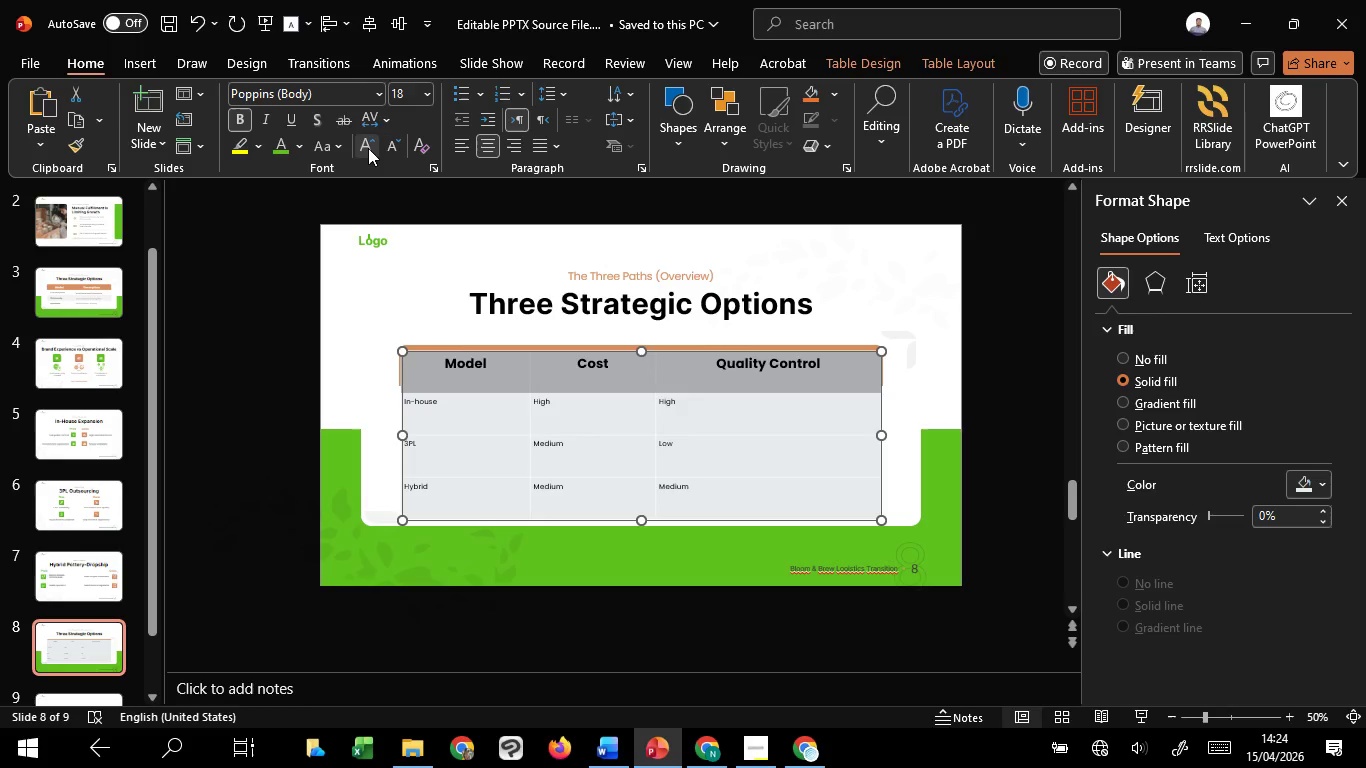 
triple_click([368, 148])
 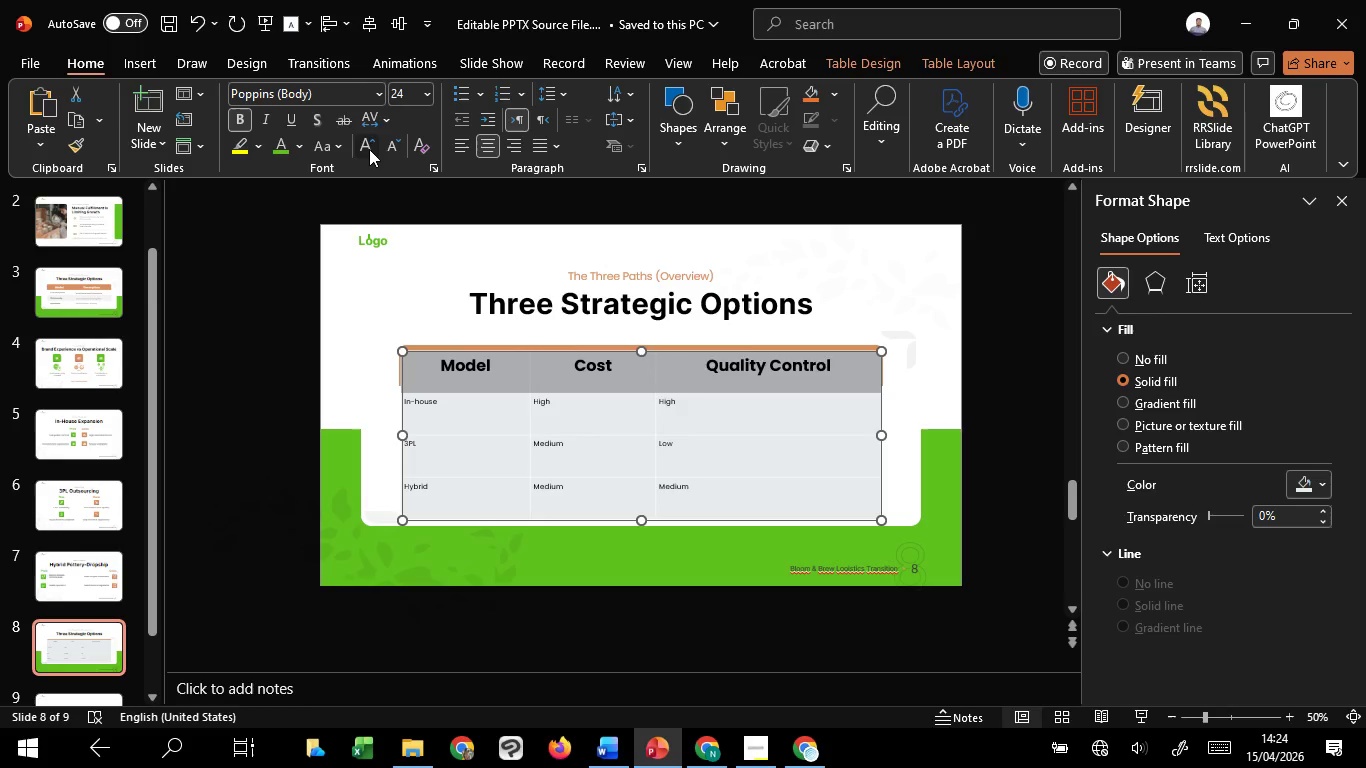 
triple_click([369, 149])
 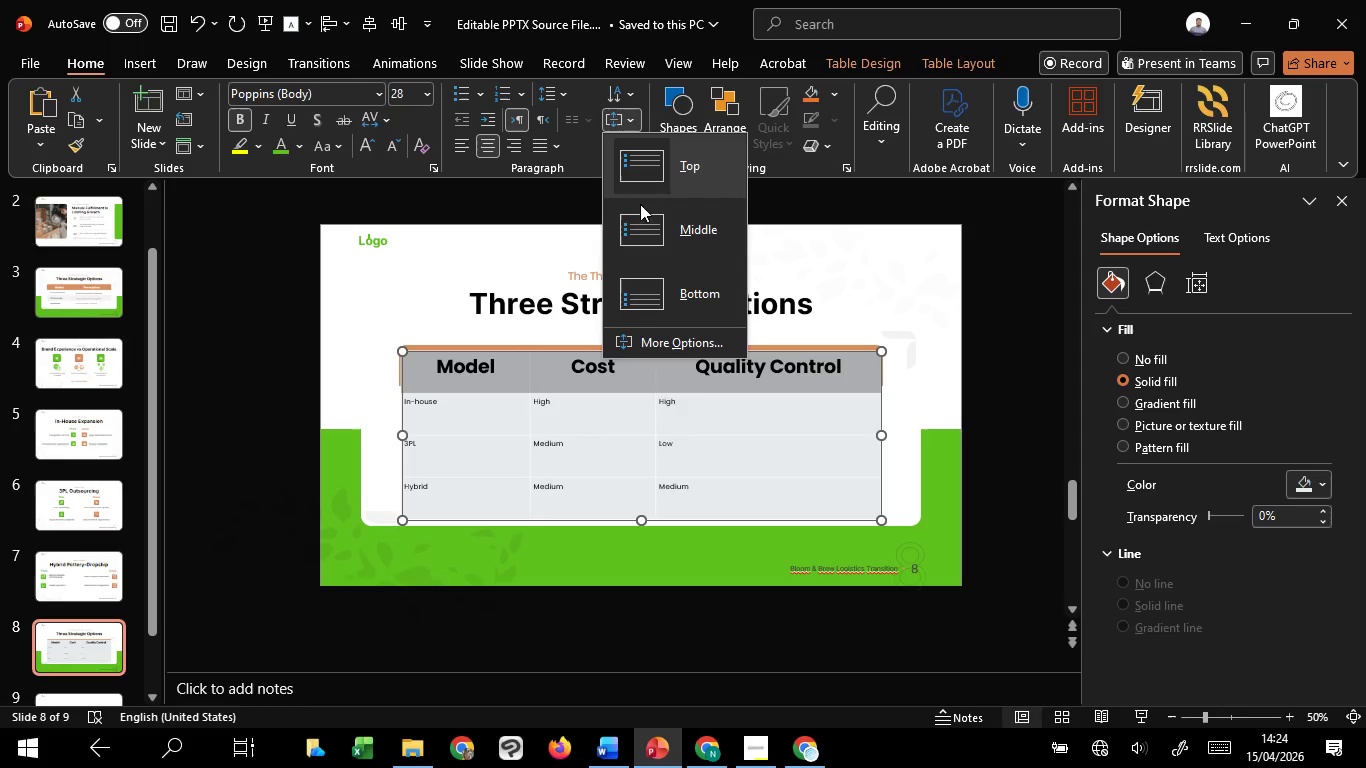 
left_click([646, 225])
 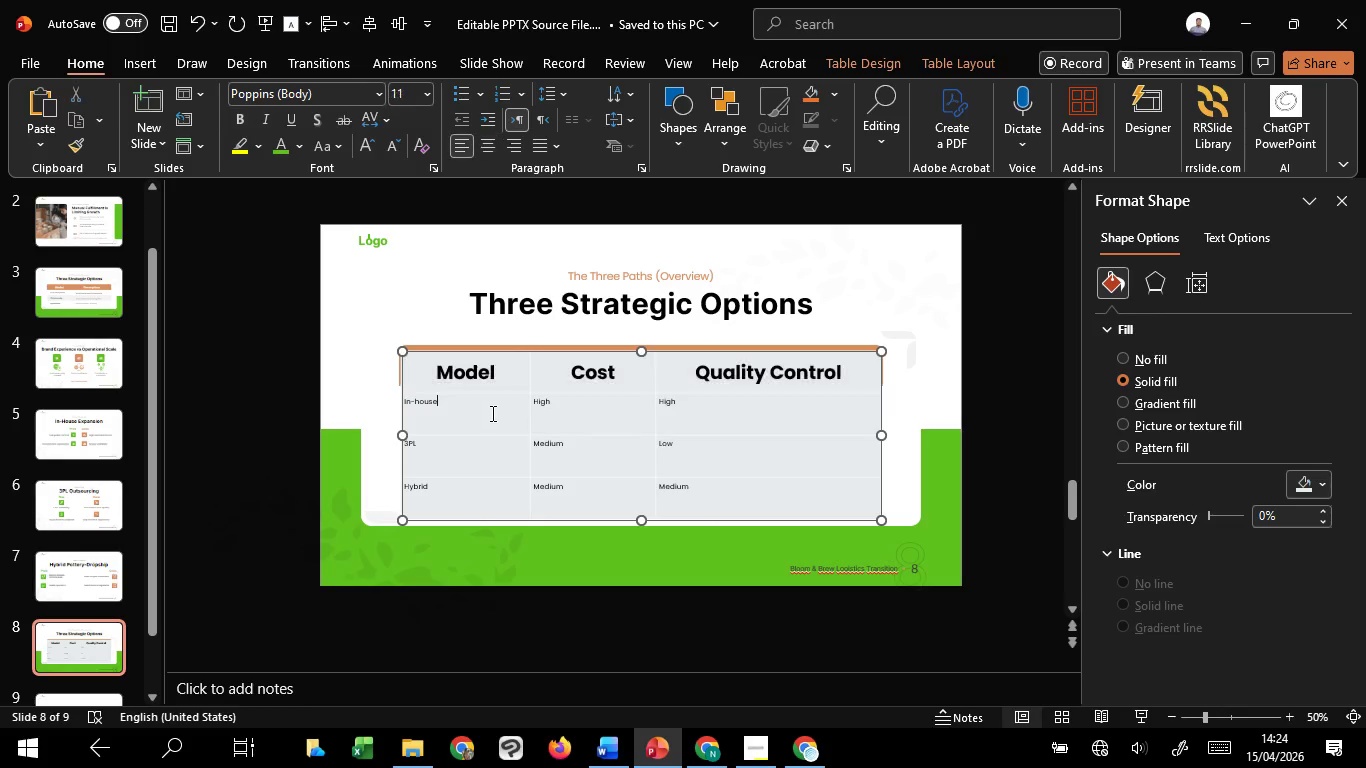 
left_click_drag(start_coordinate=[489, 414], to_coordinate=[719, 490])
 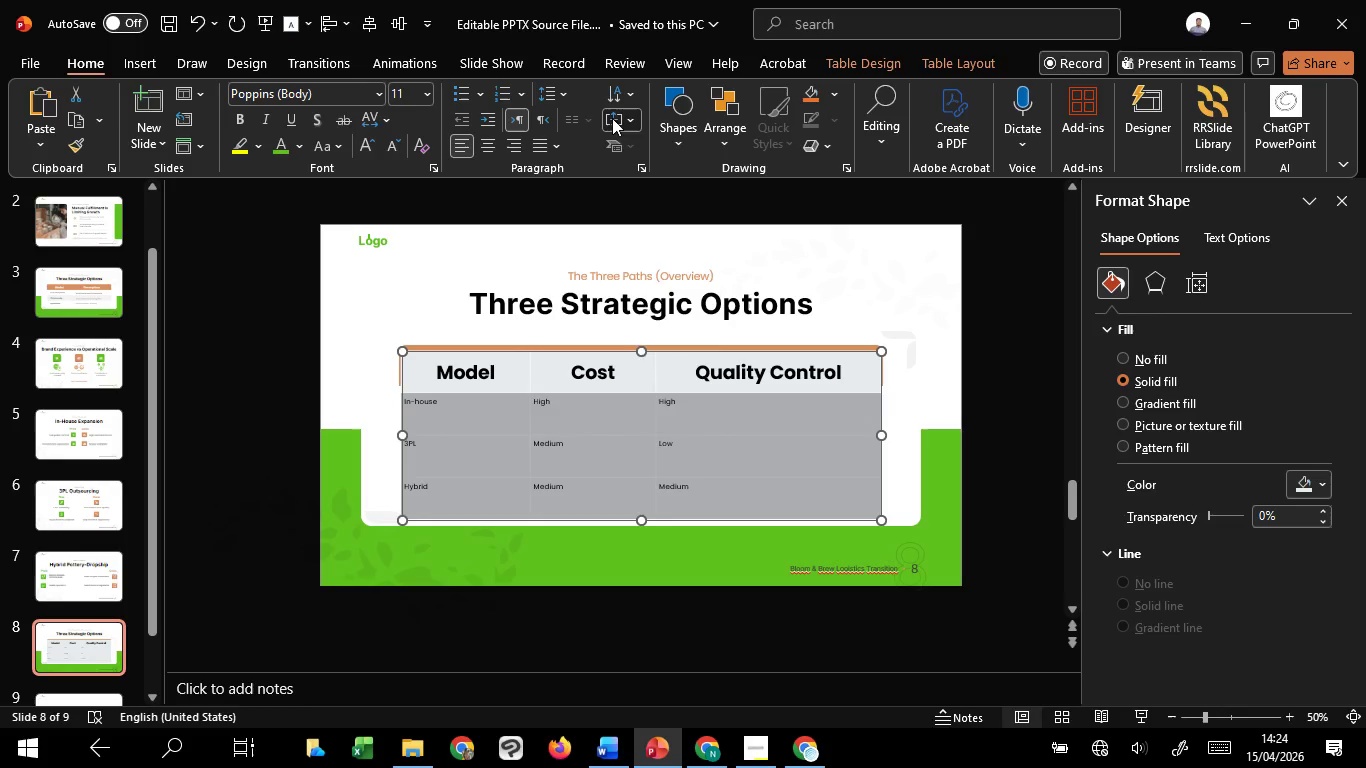 
left_click([612, 118])
 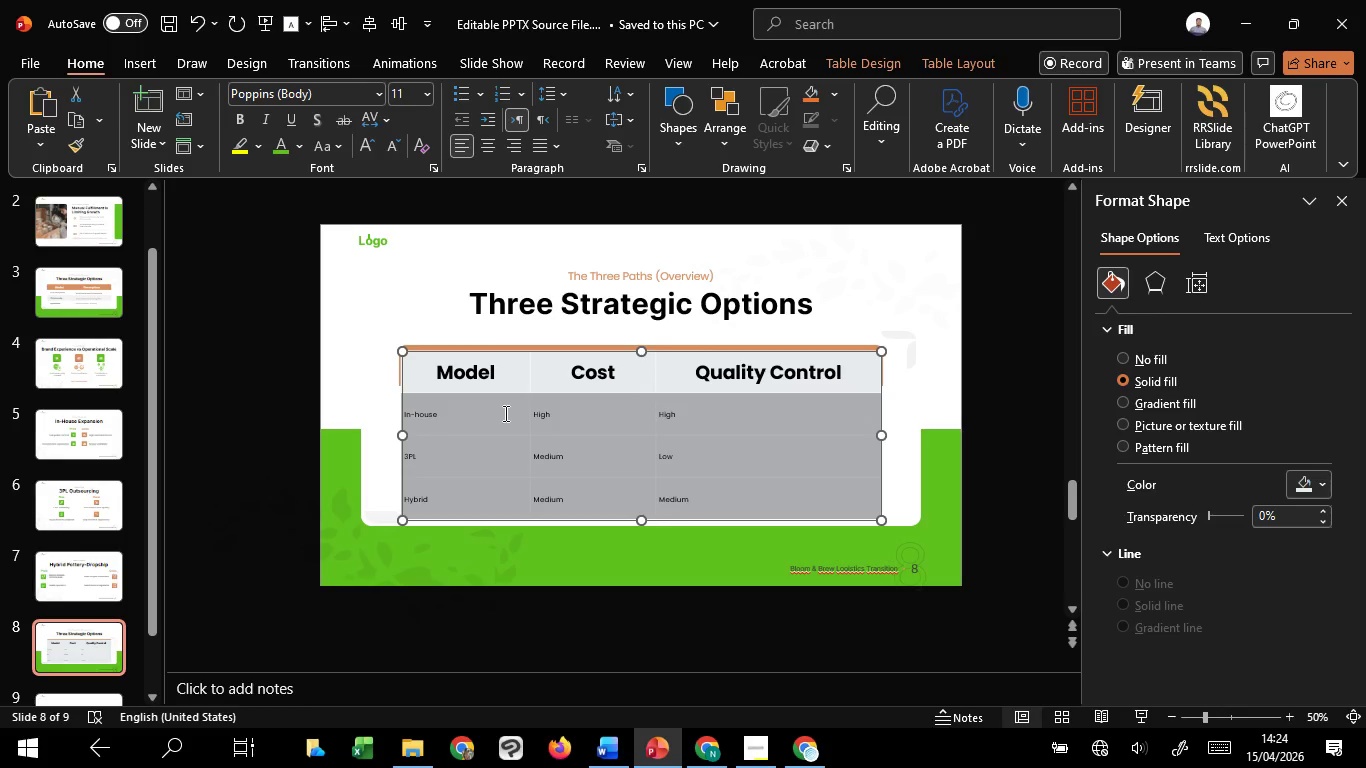 
left_click([503, 414])
 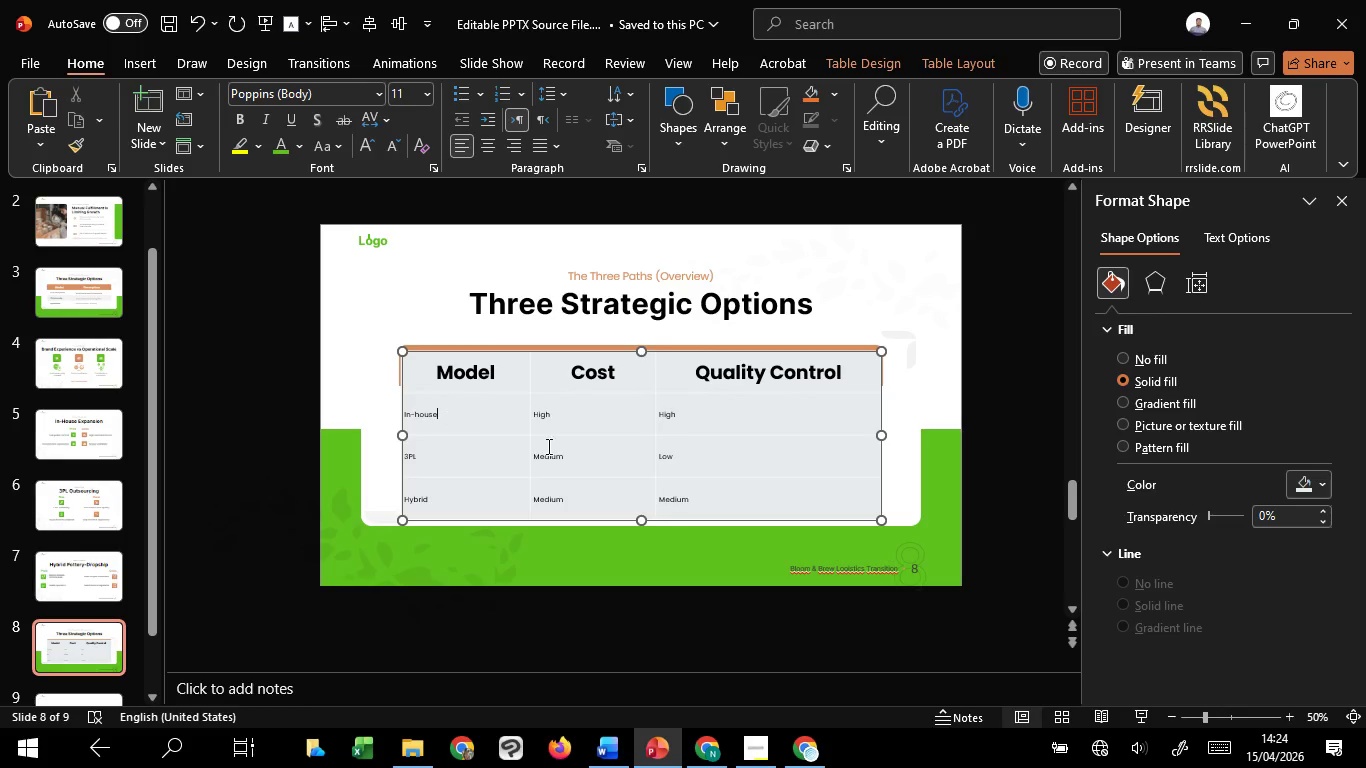 
left_click_drag(start_coordinate=[447, 418], to_coordinate=[742, 491])
 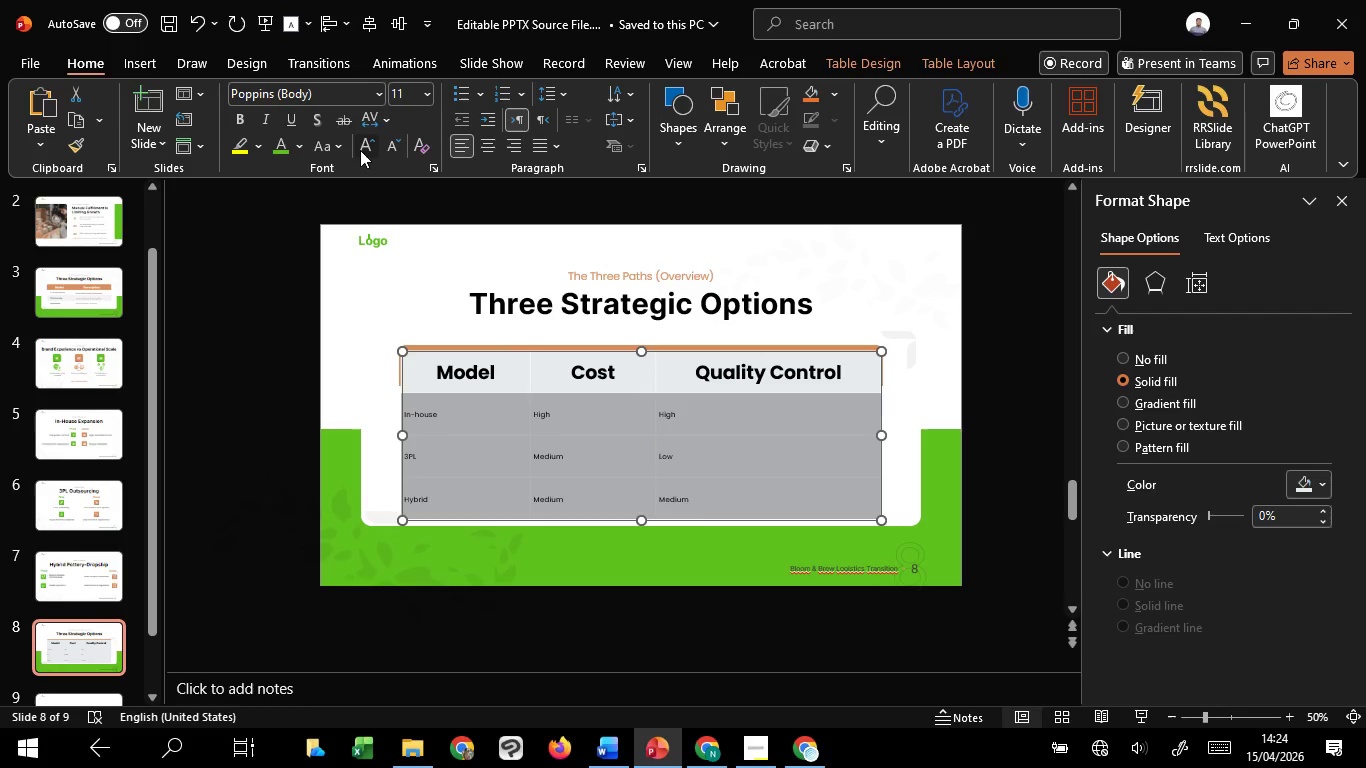 
double_click([360, 150])
 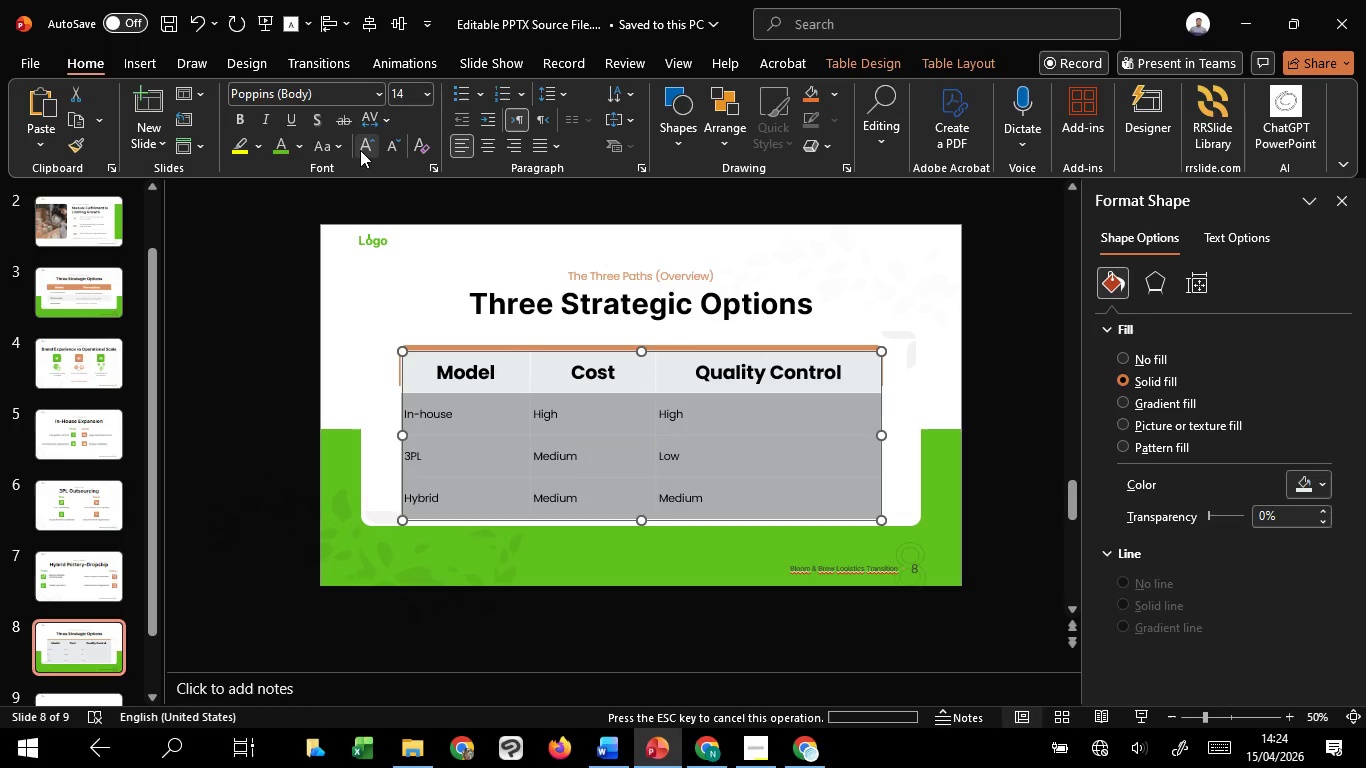 
triple_click([360, 150])
 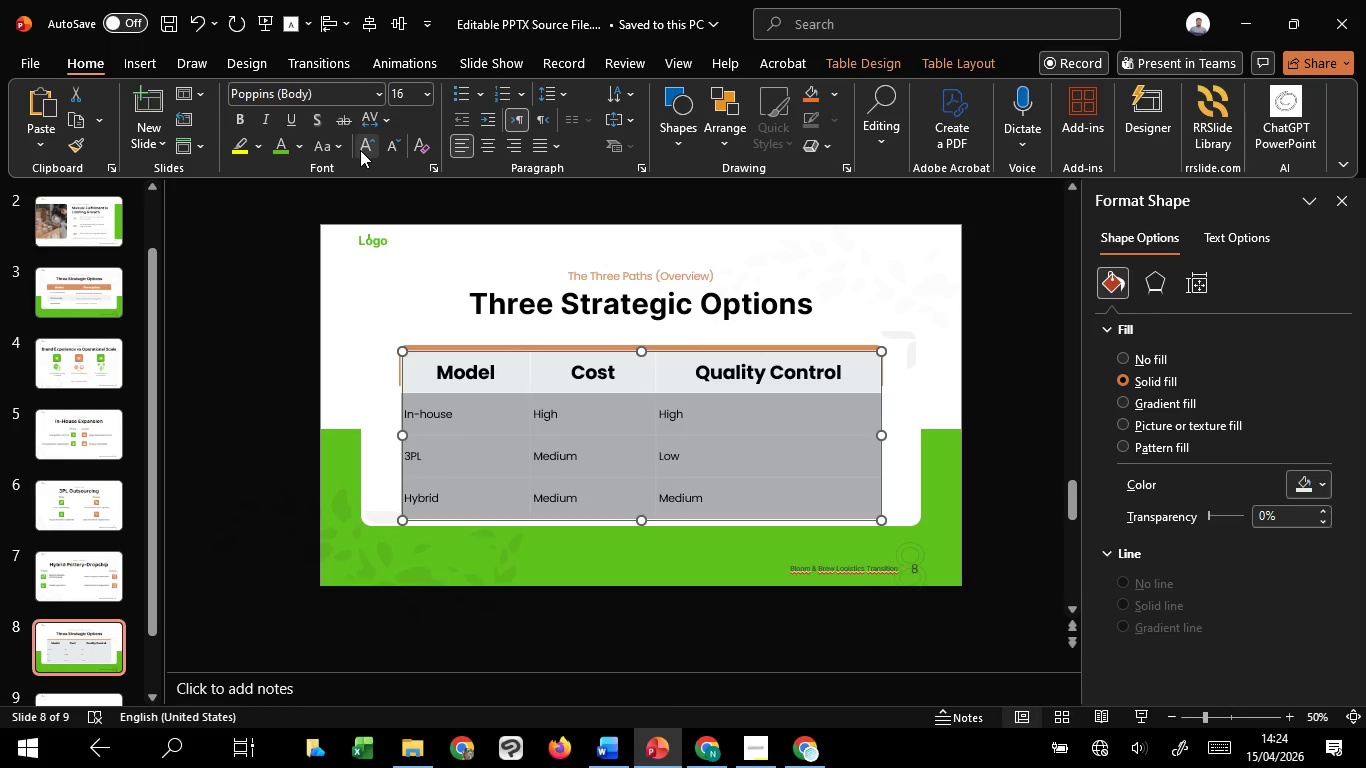 
triple_click([360, 150])
 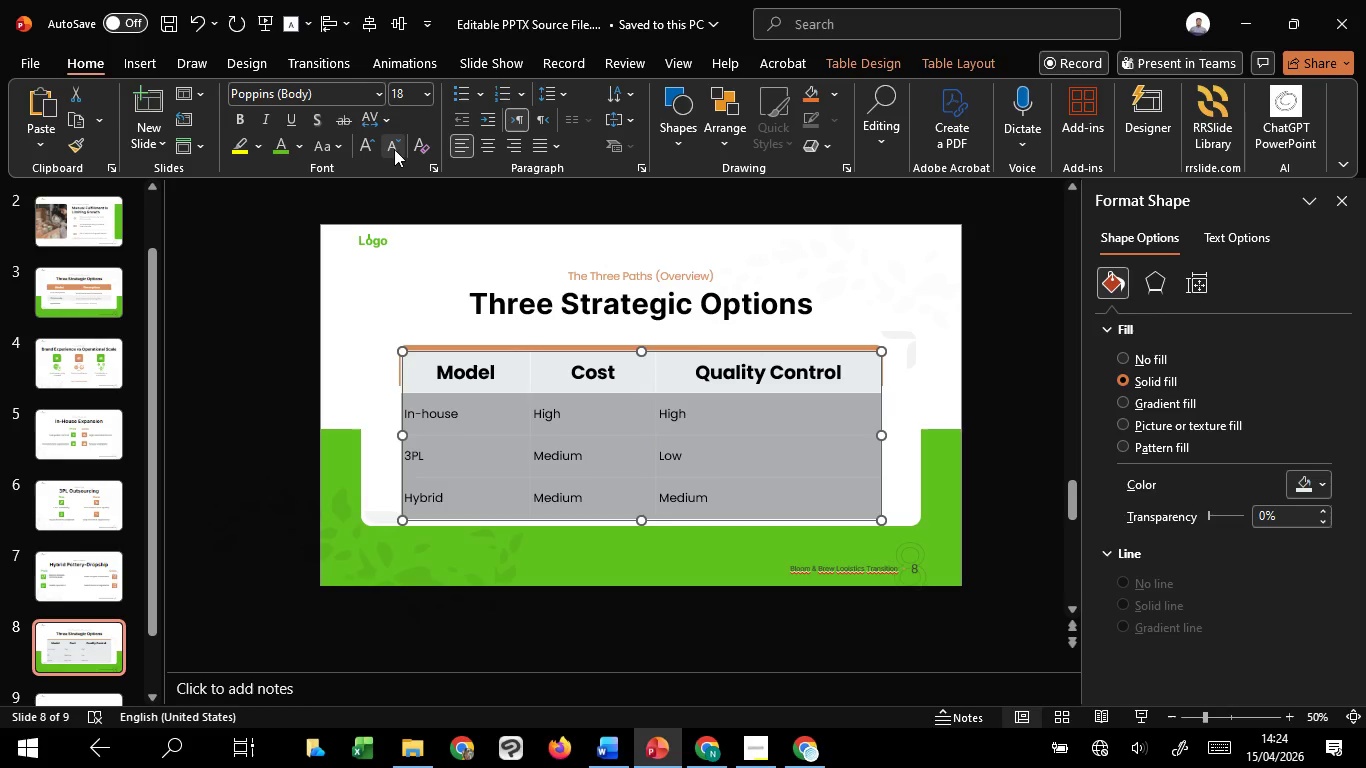 
left_click([394, 149])
 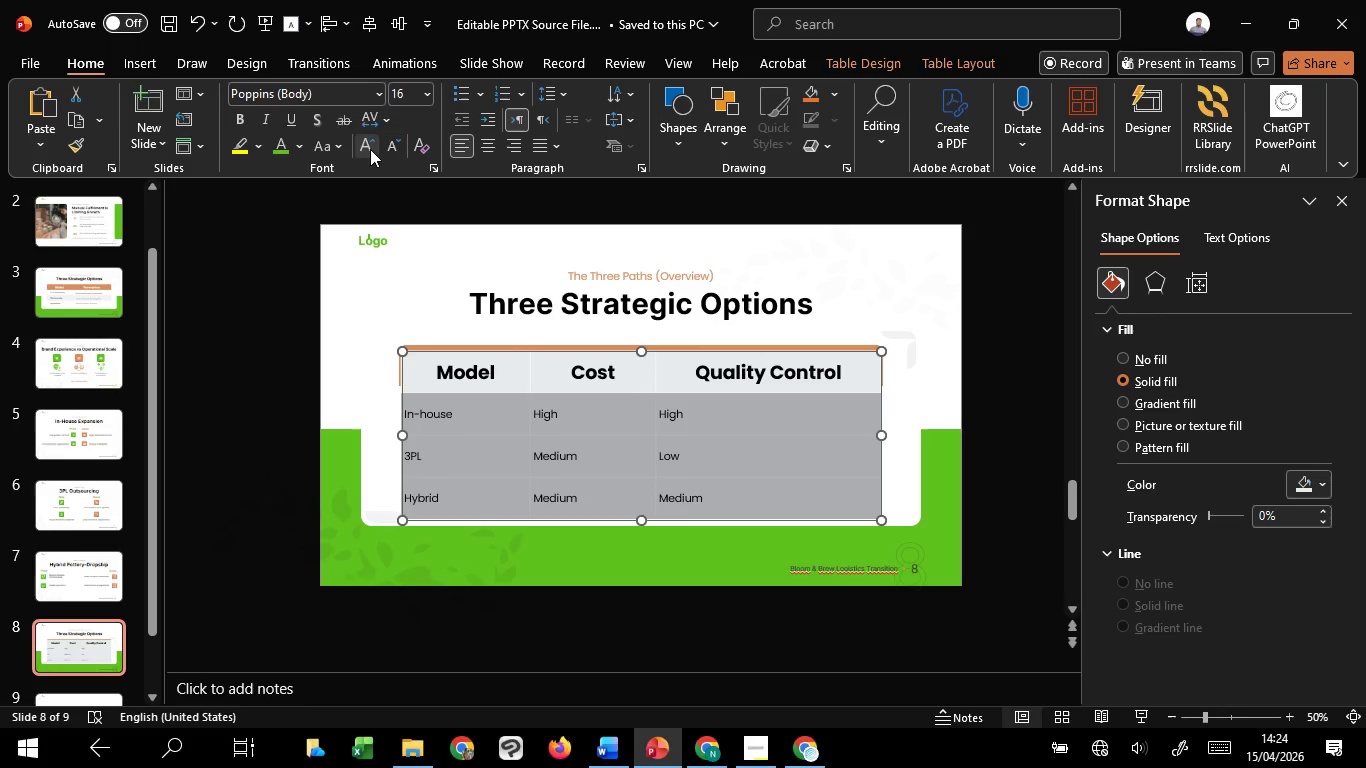 
left_click([370, 149])
 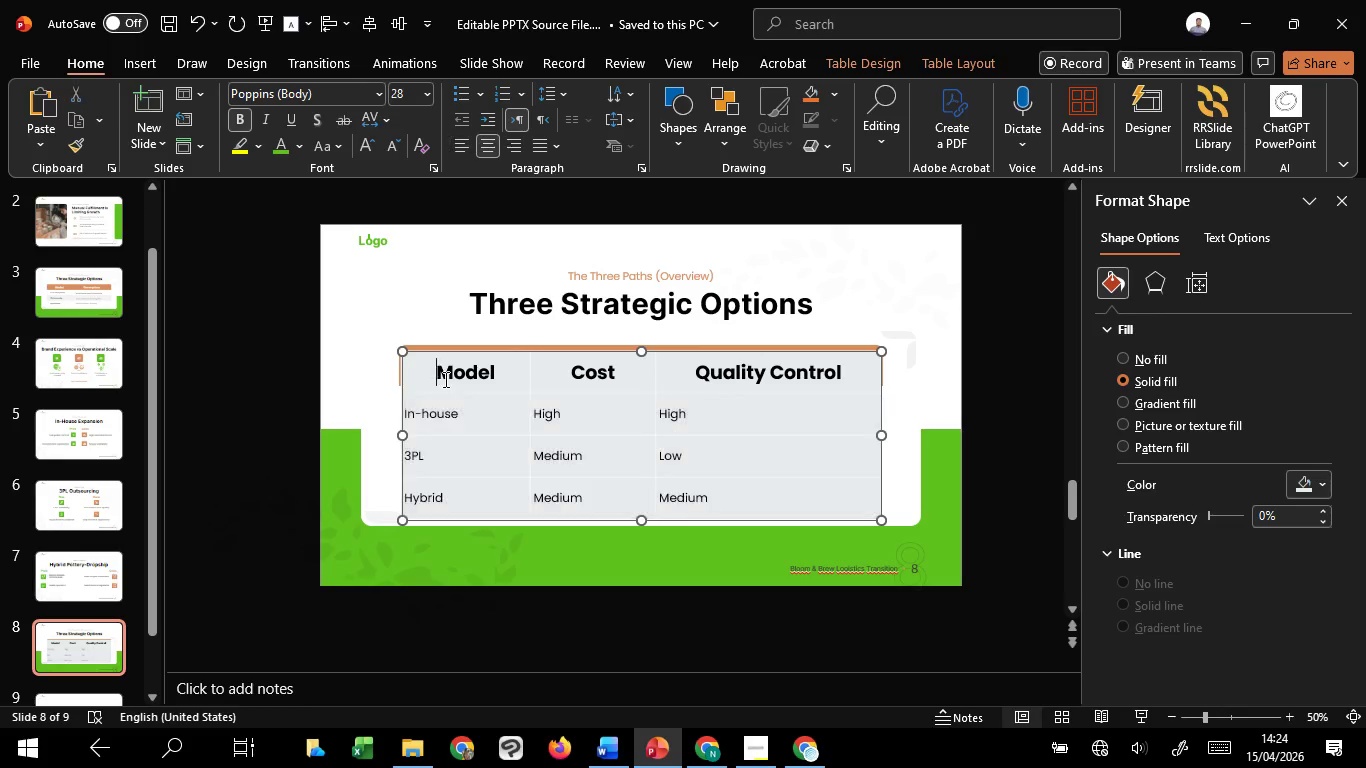 
left_click_drag(start_coordinate=[434, 371], to_coordinate=[849, 508])
 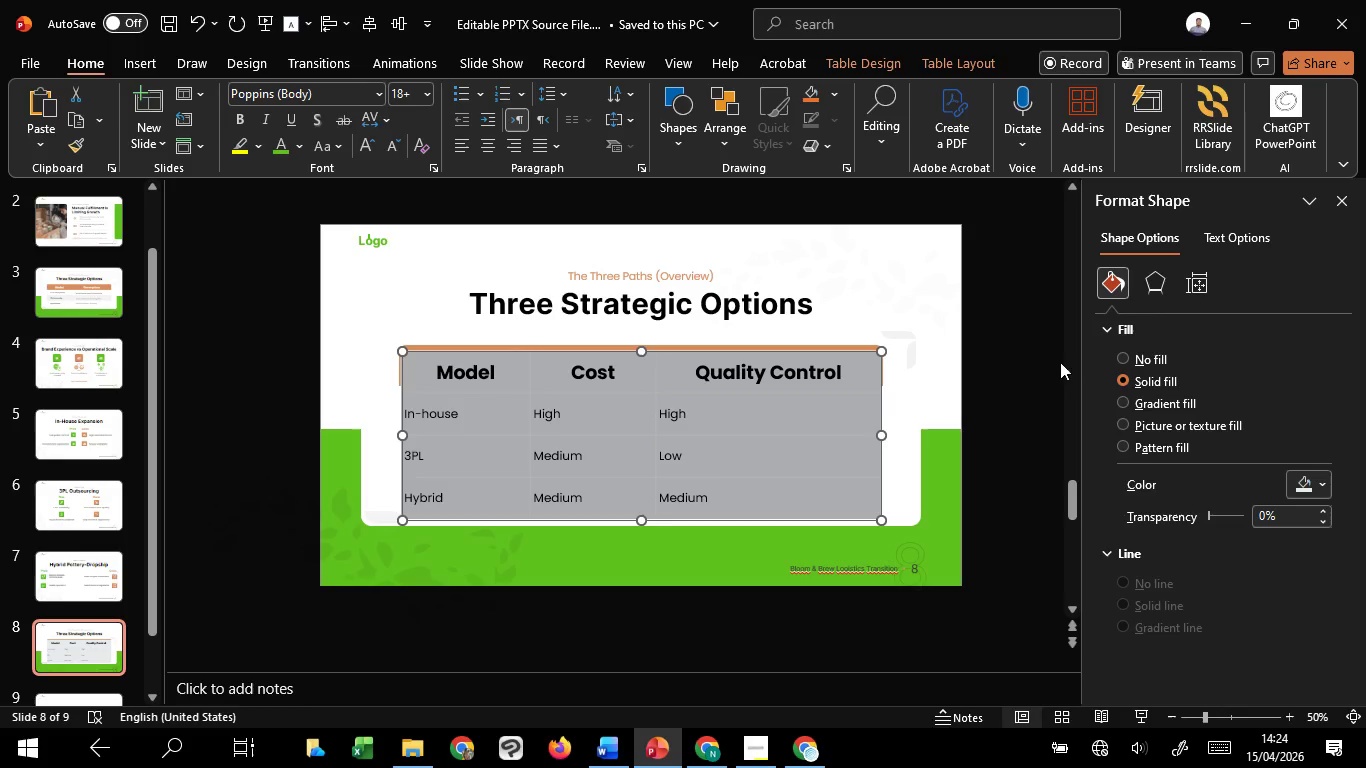 
left_click([1122, 362])
 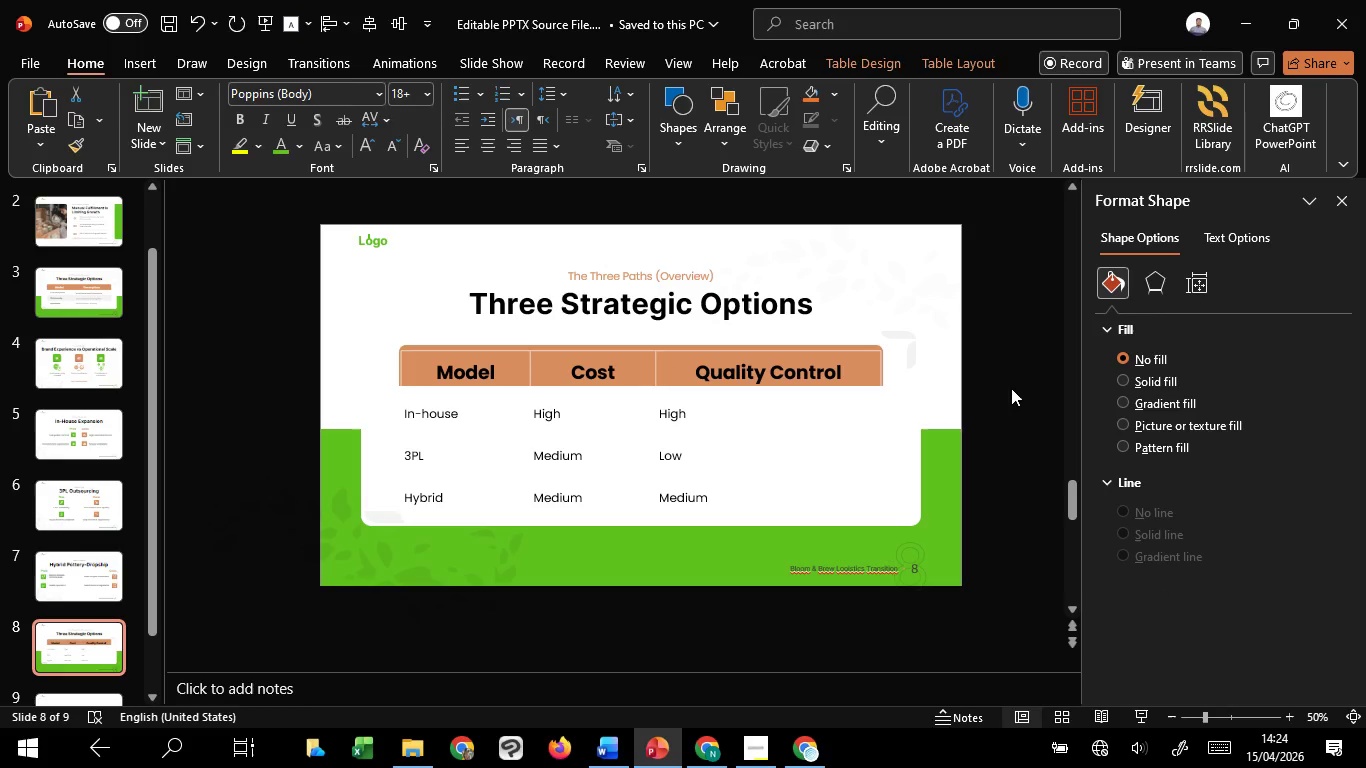 
left_click([1011, 388])
 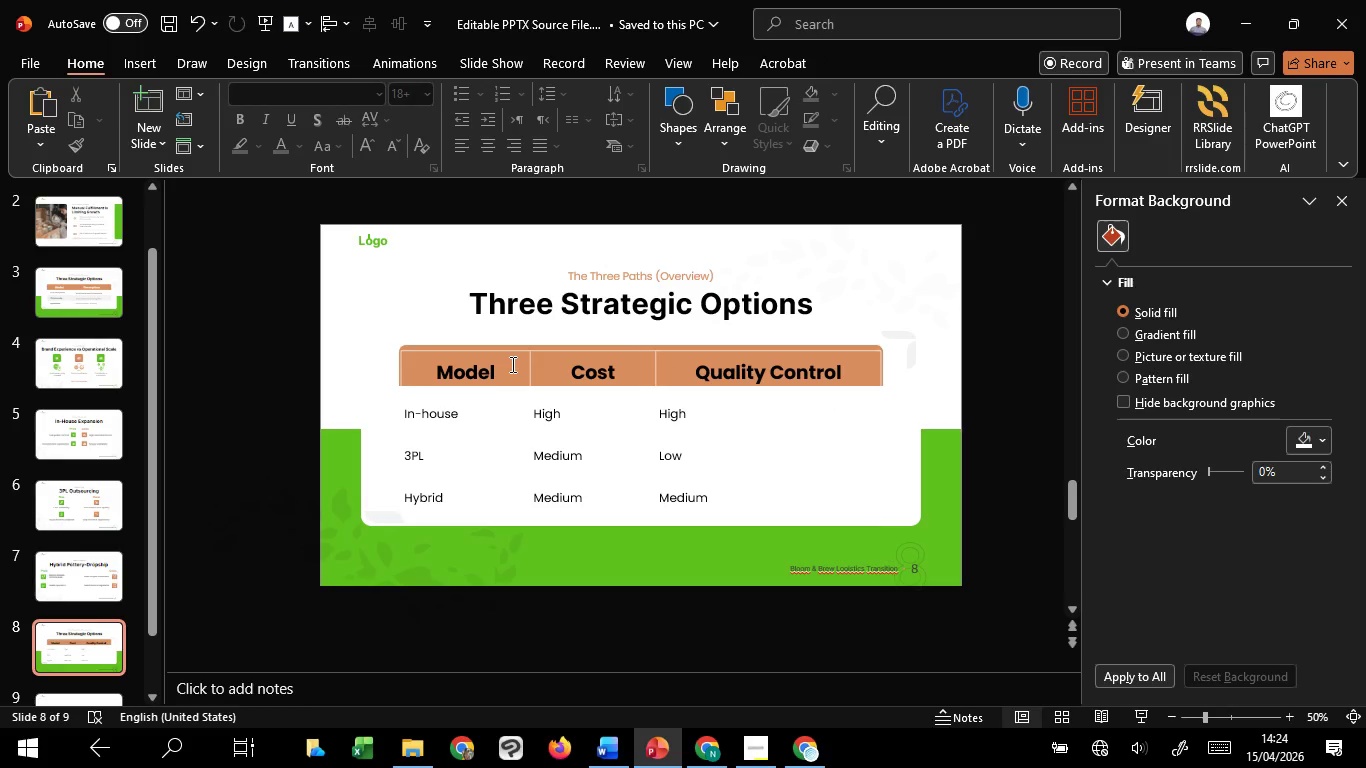 
left_click_drag(start_coordinate=[510, 364], to_coordinate=[763, 495])
 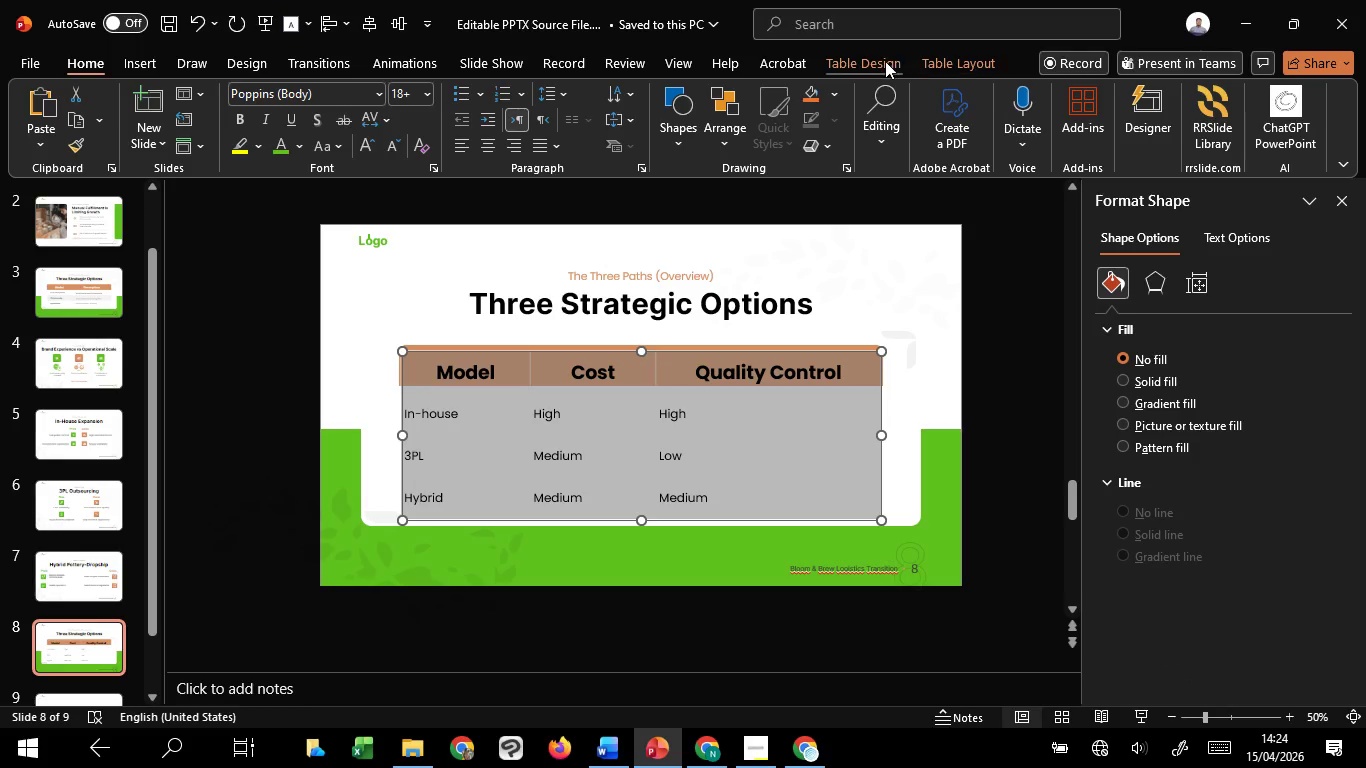 
left_click([884, 61])
 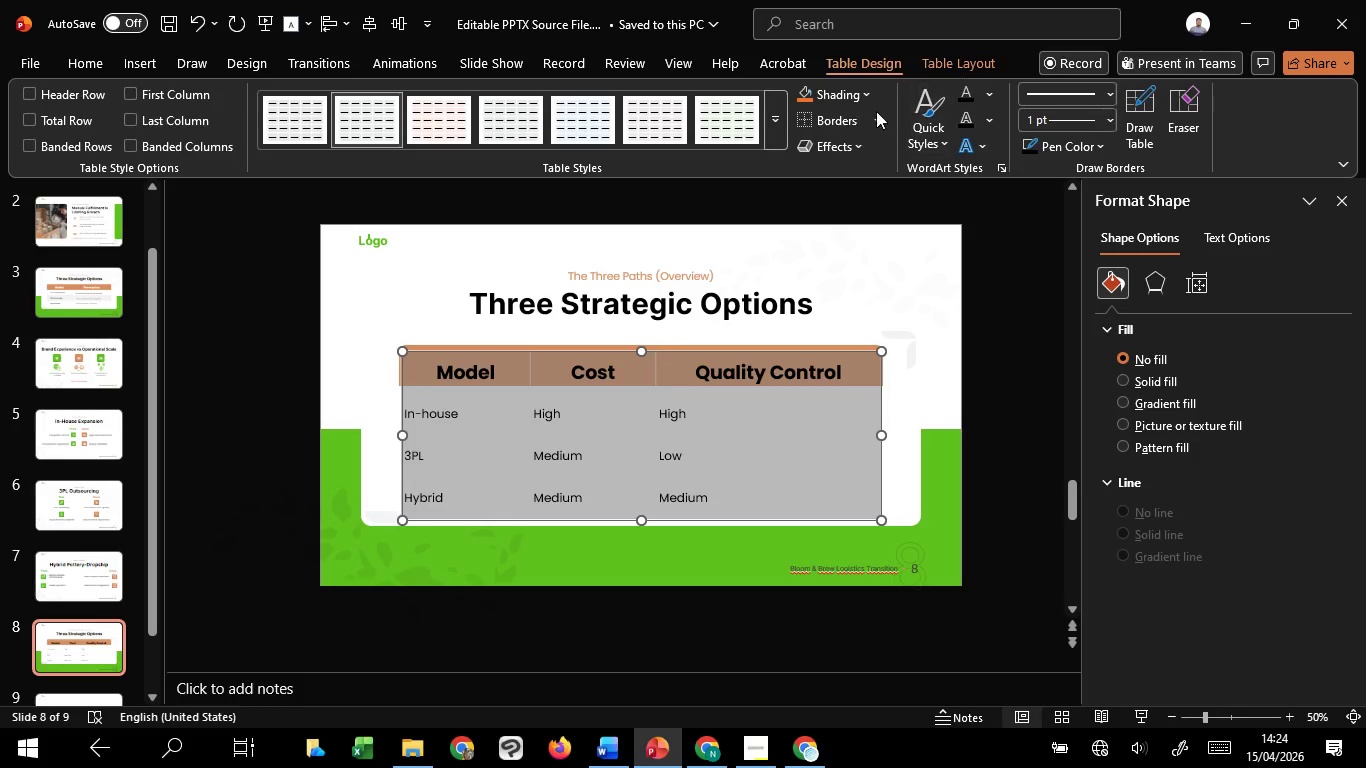 
left_click([863, 117])
 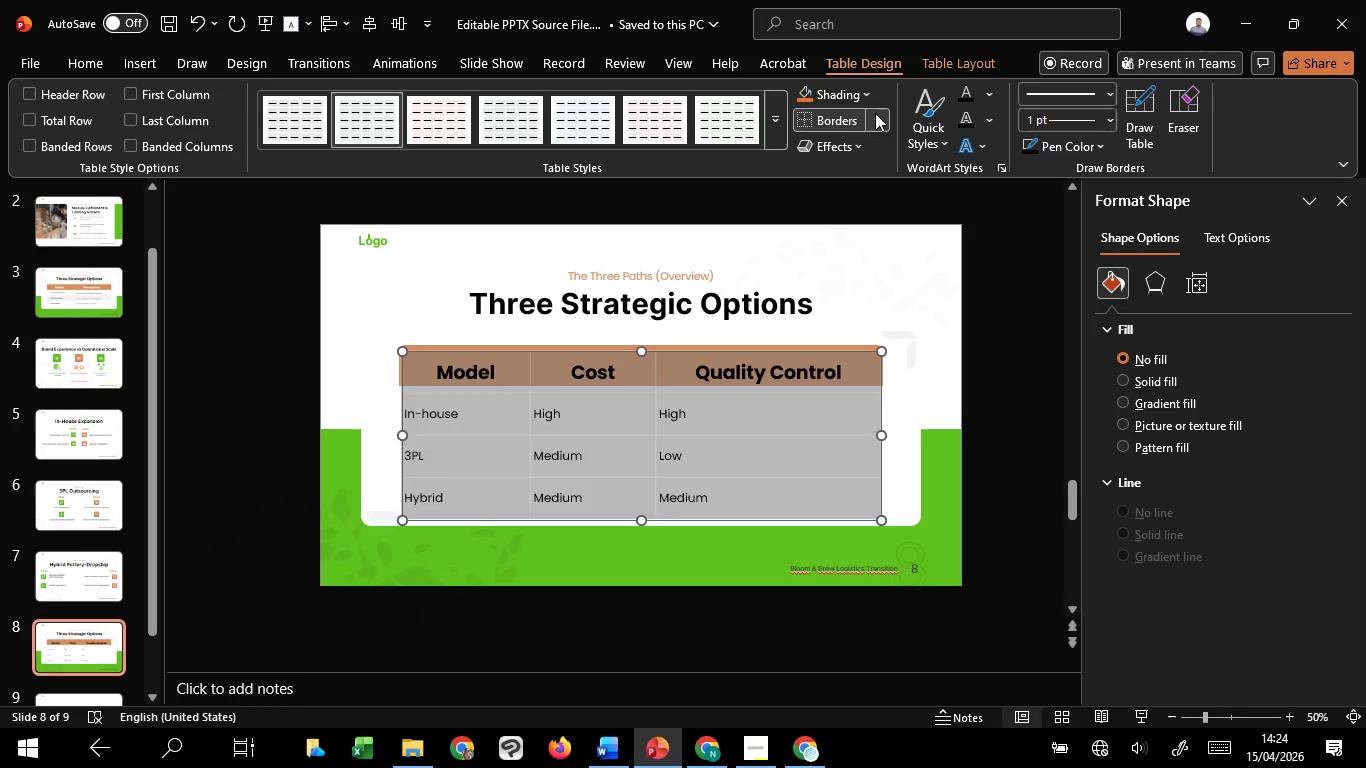 
left_click([875, 113])
 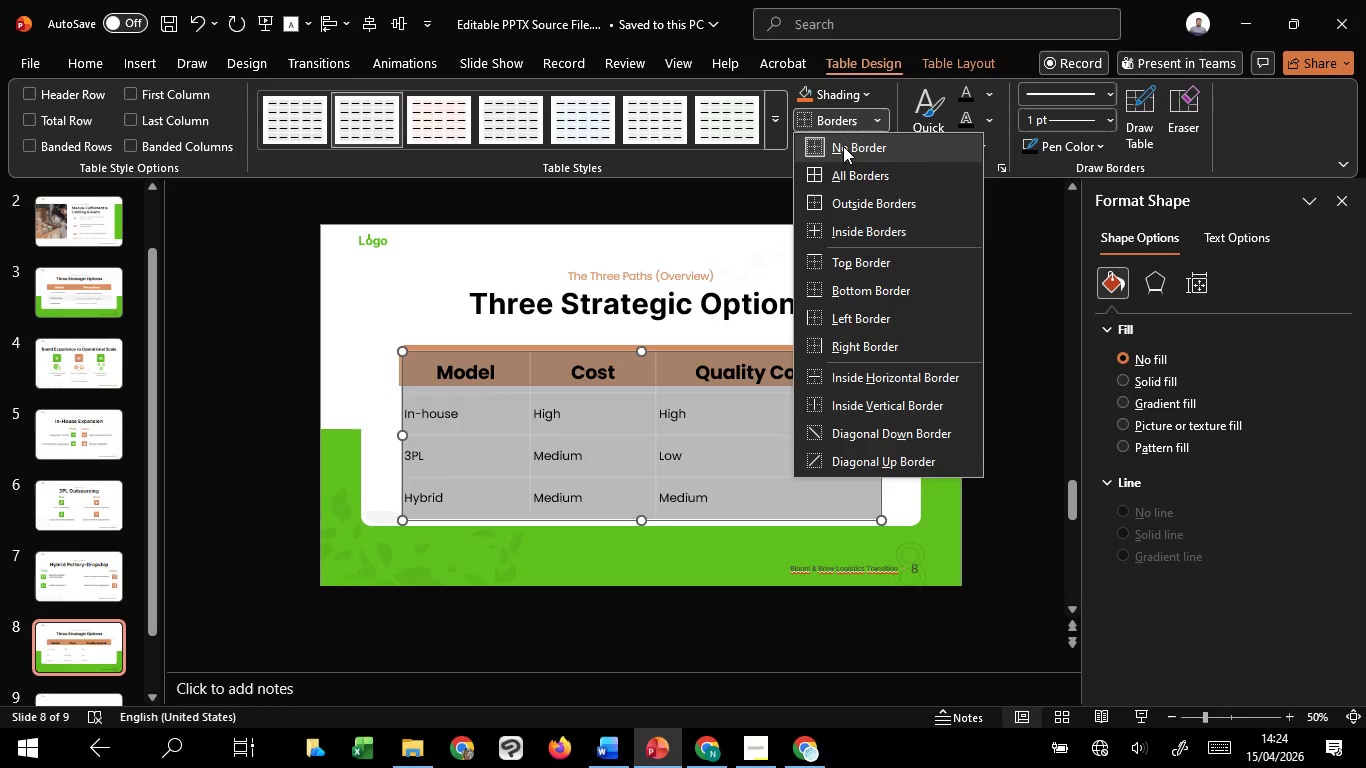 
left_click([843, 146])
 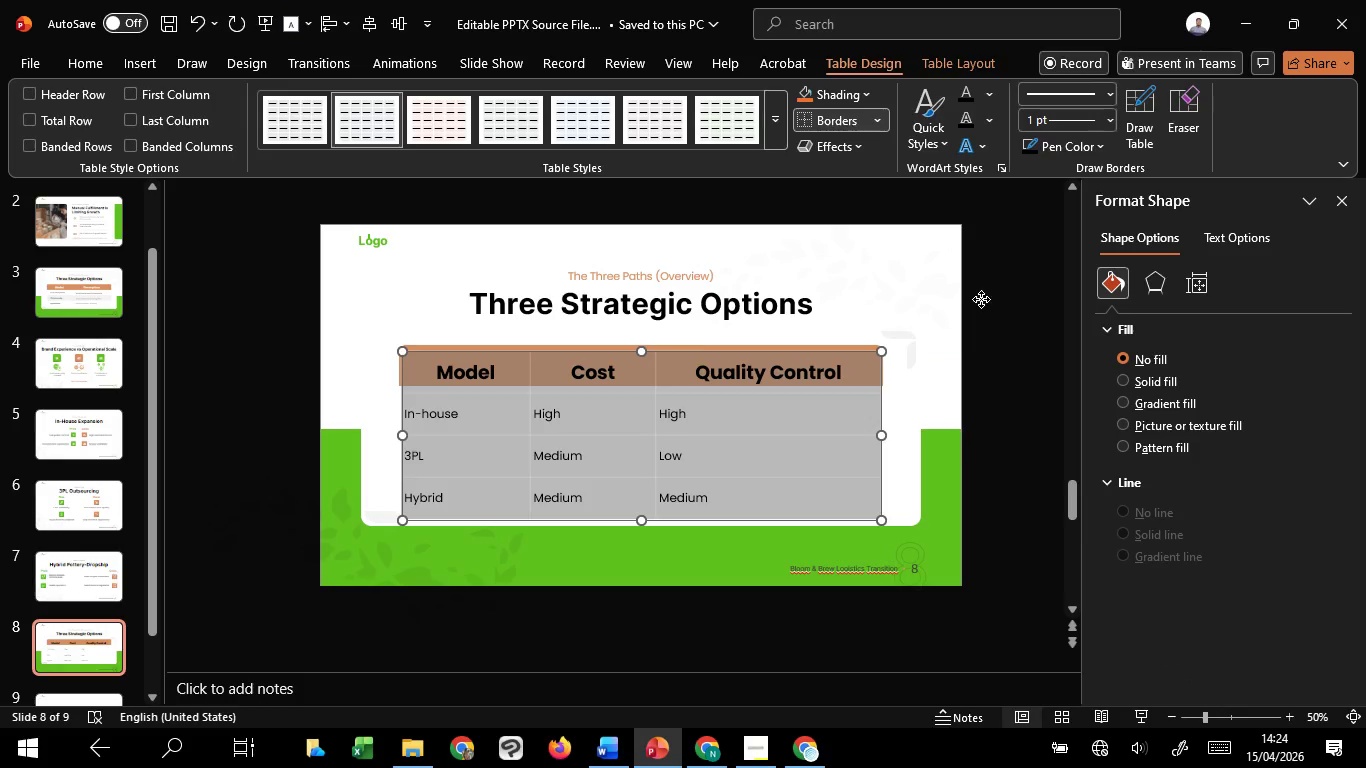 
left_click([981, 299])
 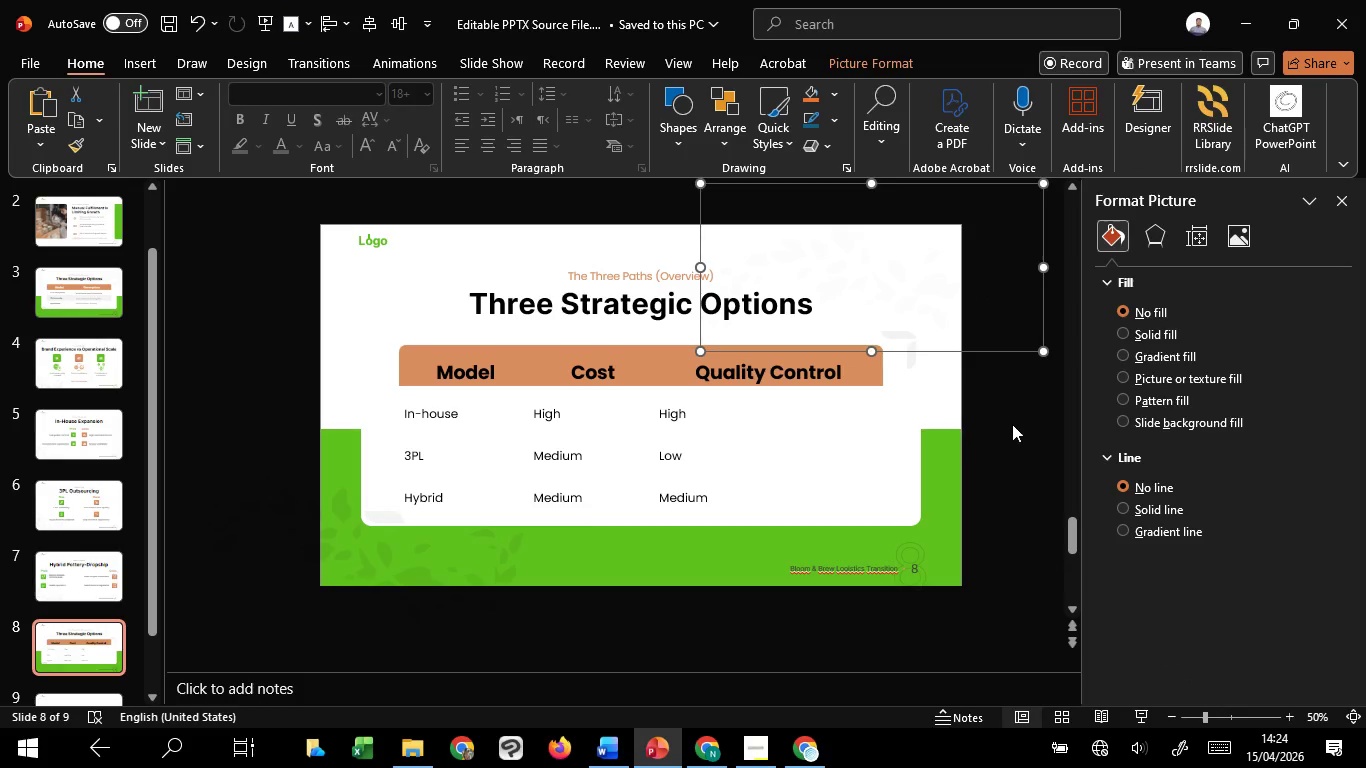 
left_click([1012, 424])
 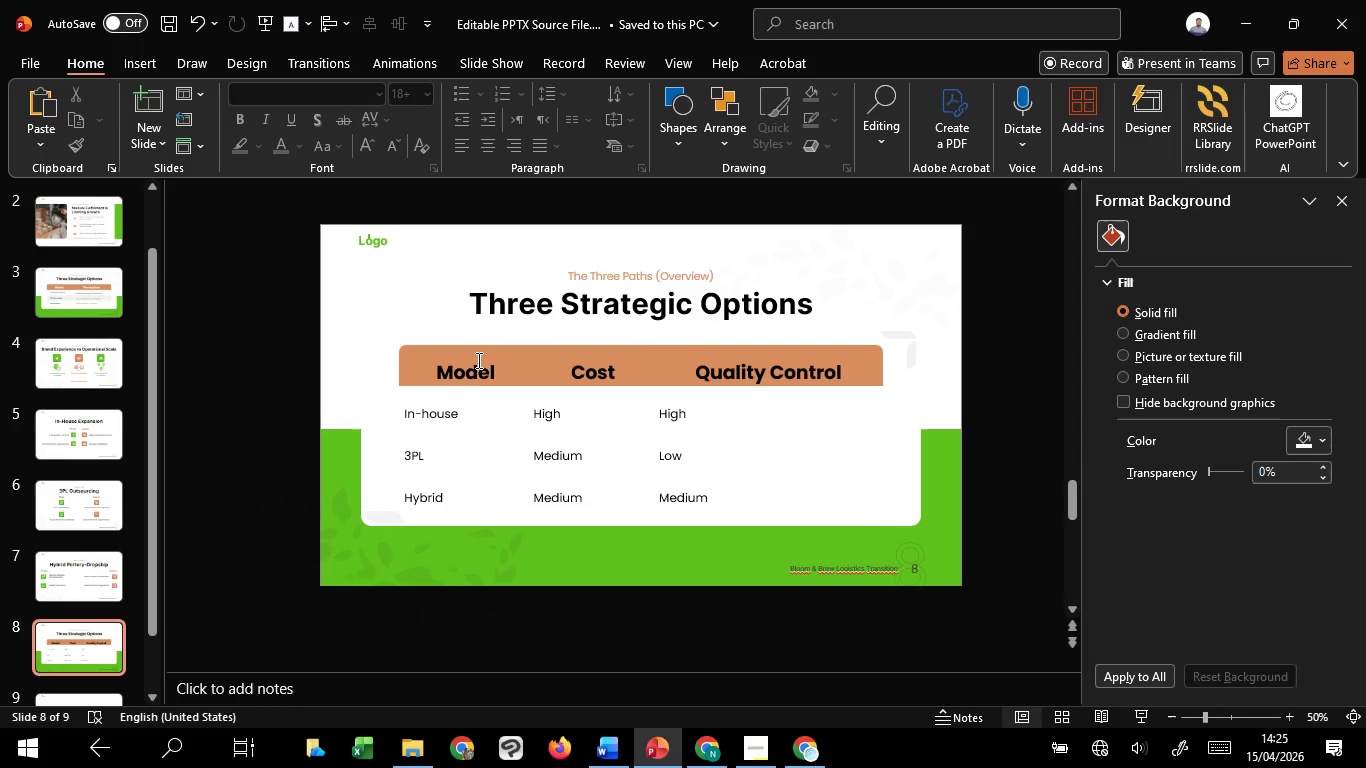 
left_click_drag(start_coordinate=[472, 363], to_coordinate=[745, 369])
 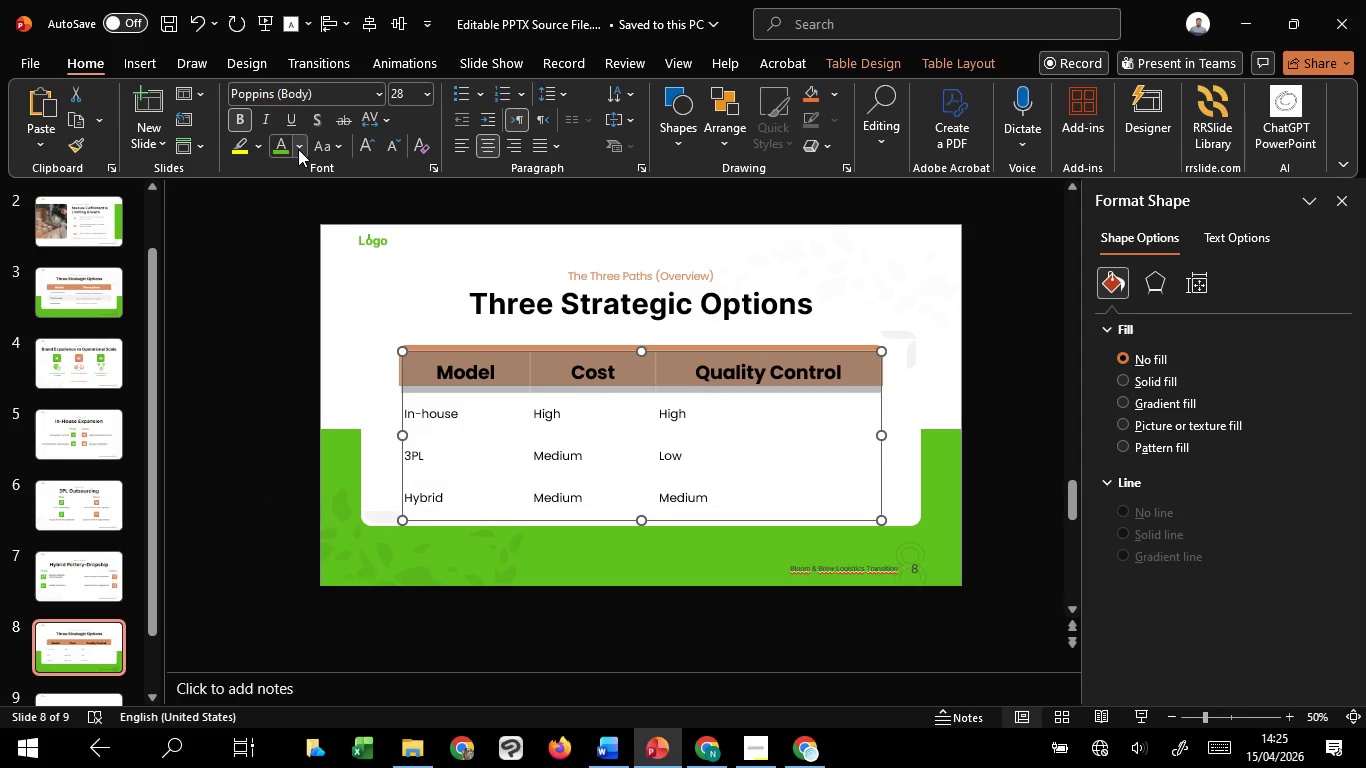 
left_click([298, 149])
 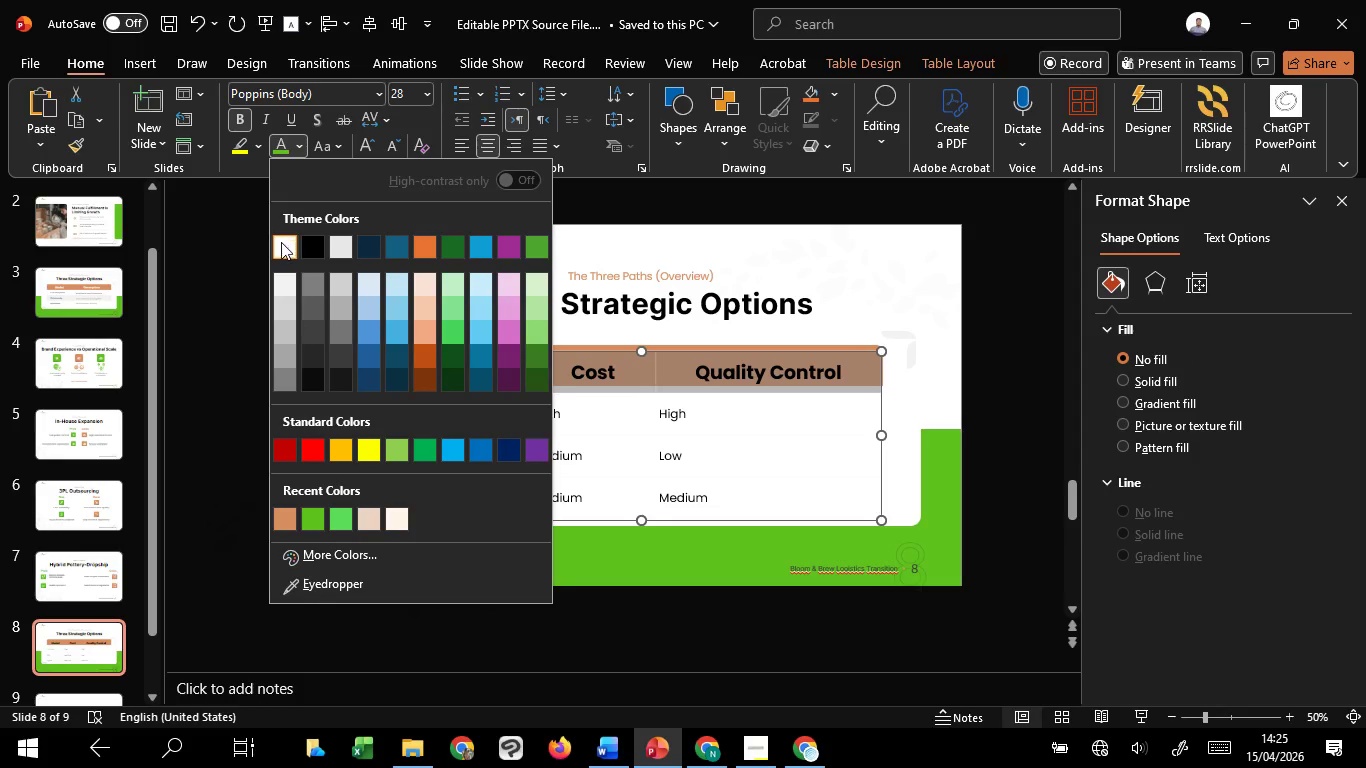 
left_click([281, 242])
 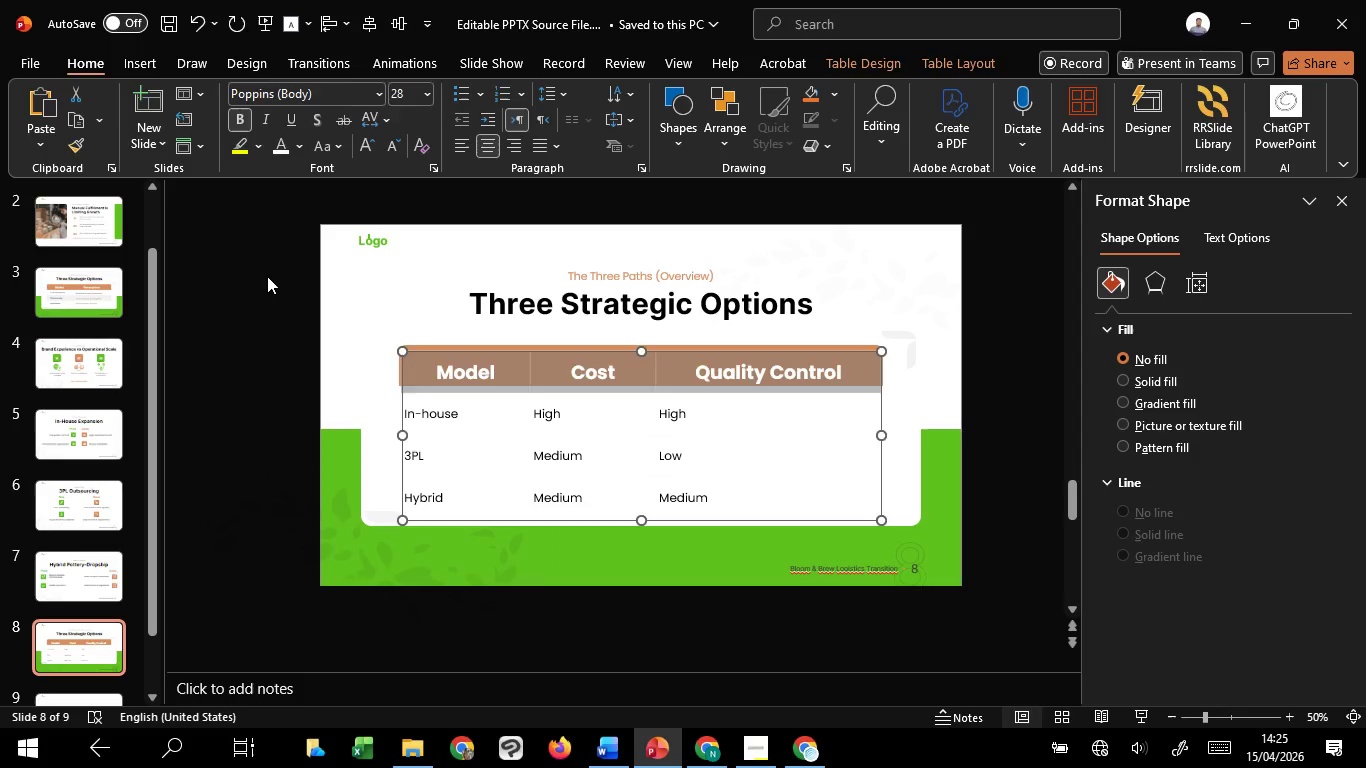 
left_click([267, 276])
 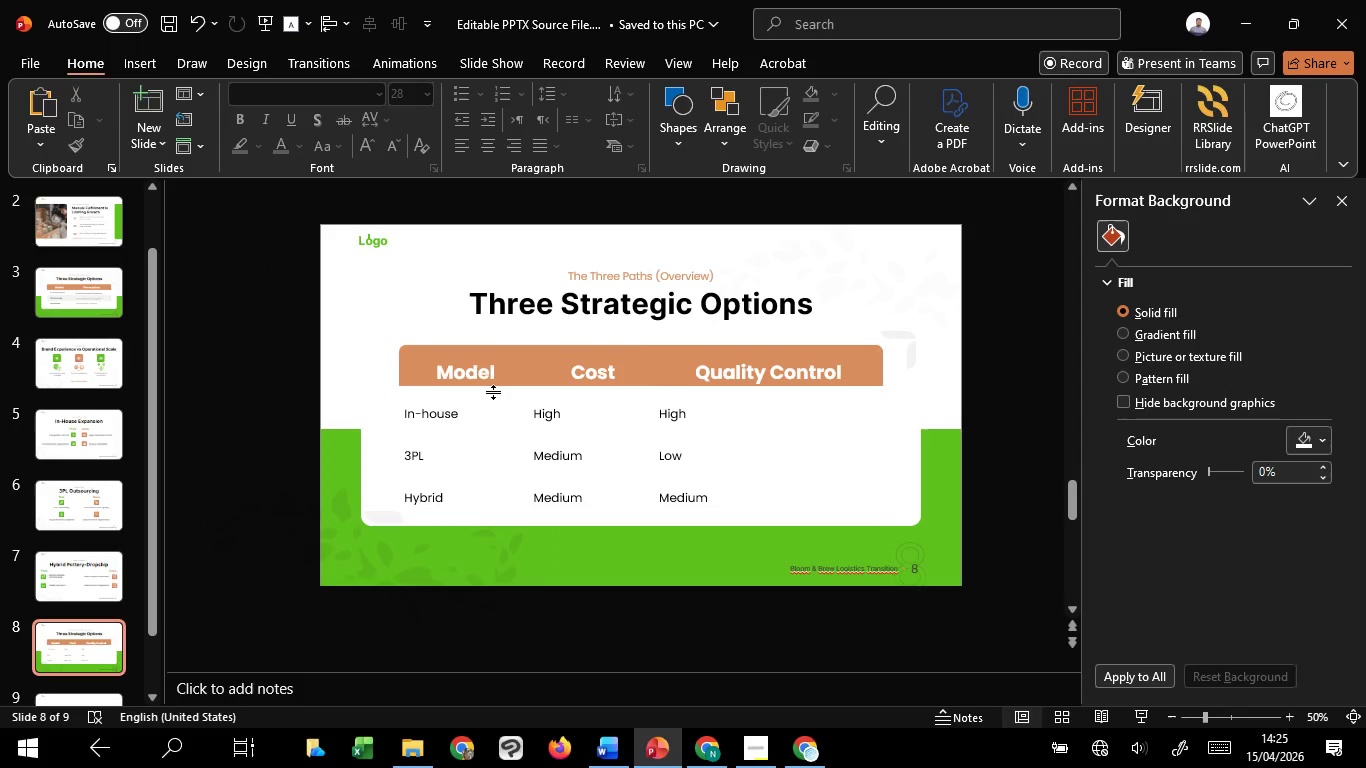 
left_click([493, 392])
 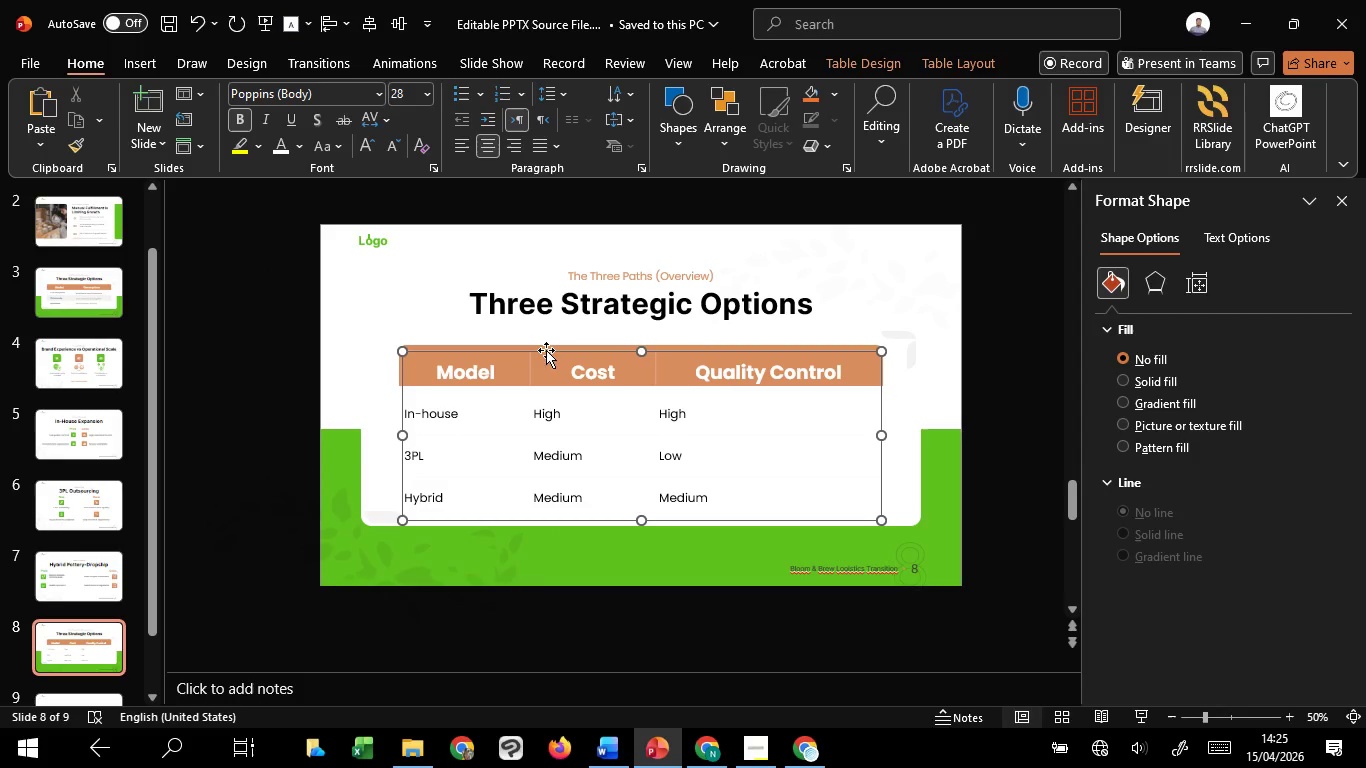 
left_click([546, 350])
 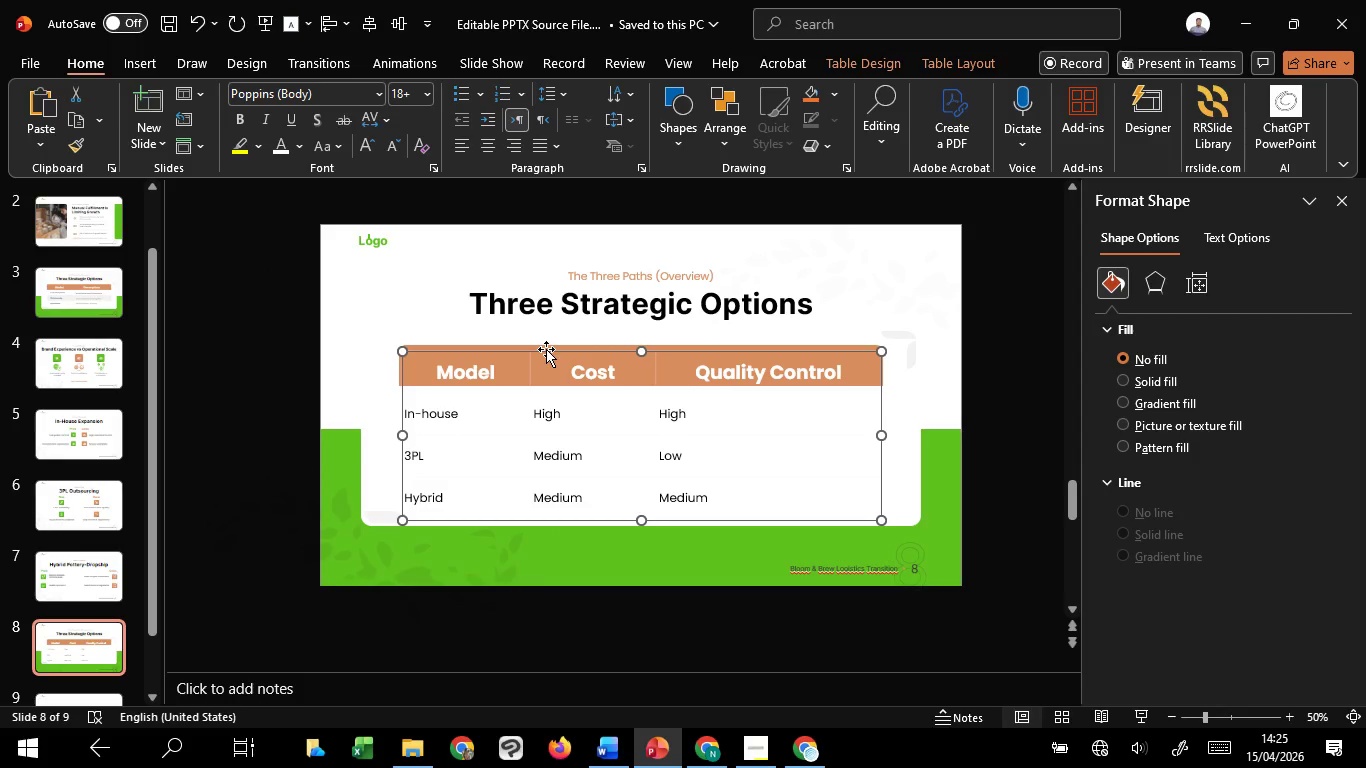 
wait(6.84)
 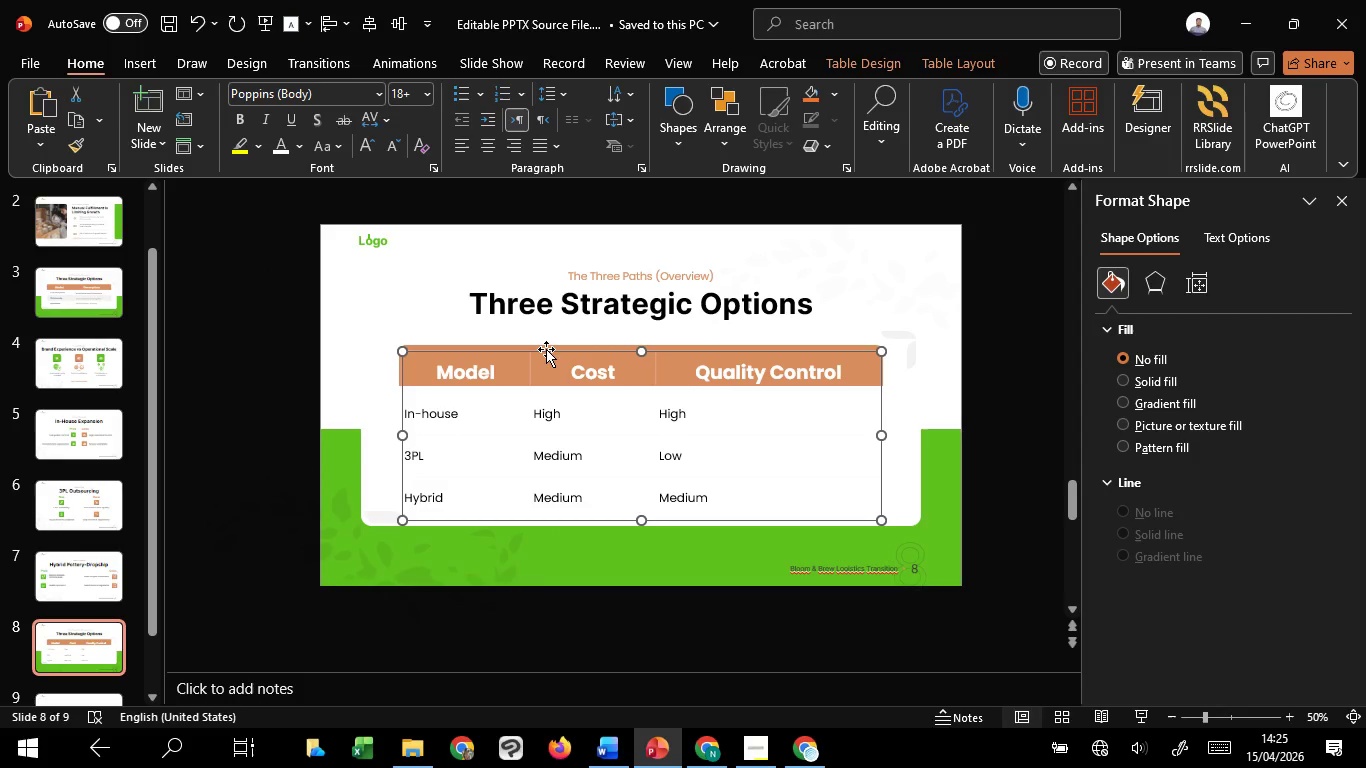 
key(ArrowUp)
 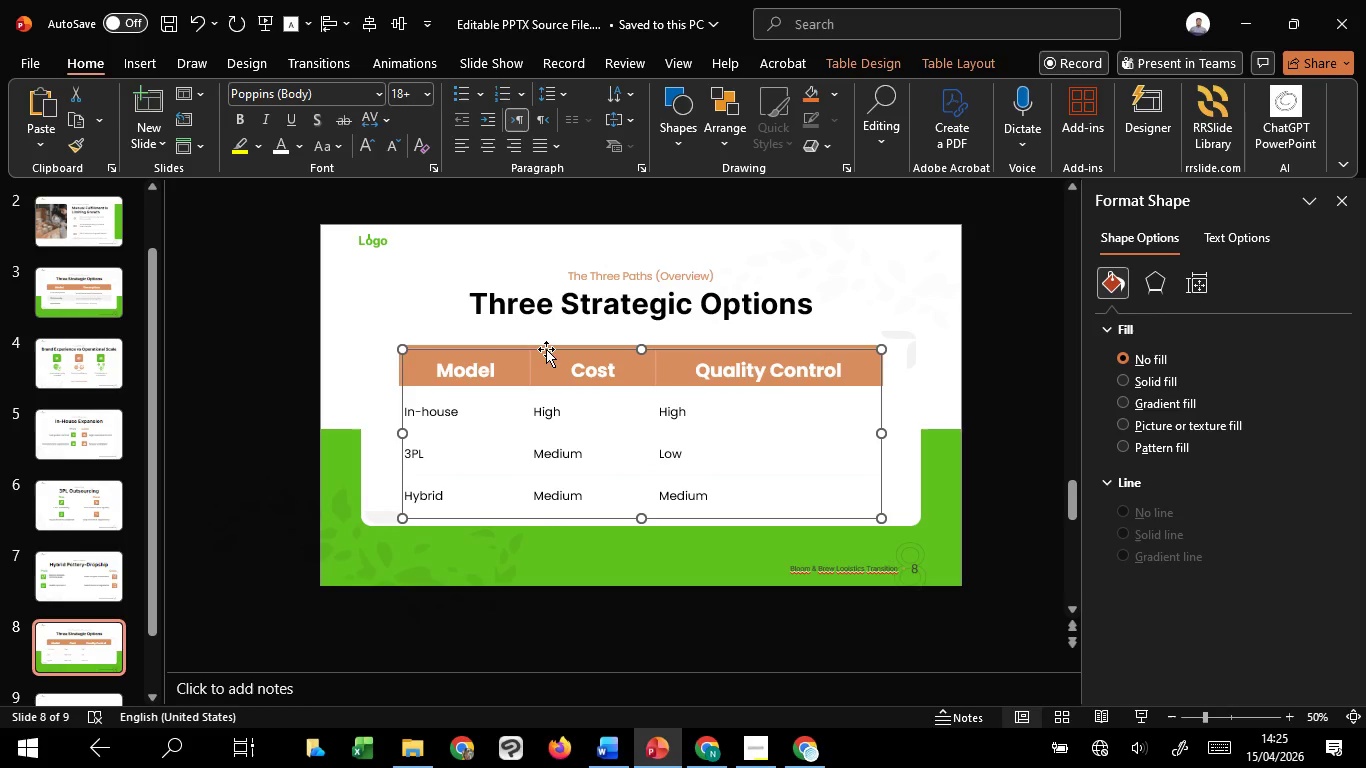 
key(ArrowUp)
 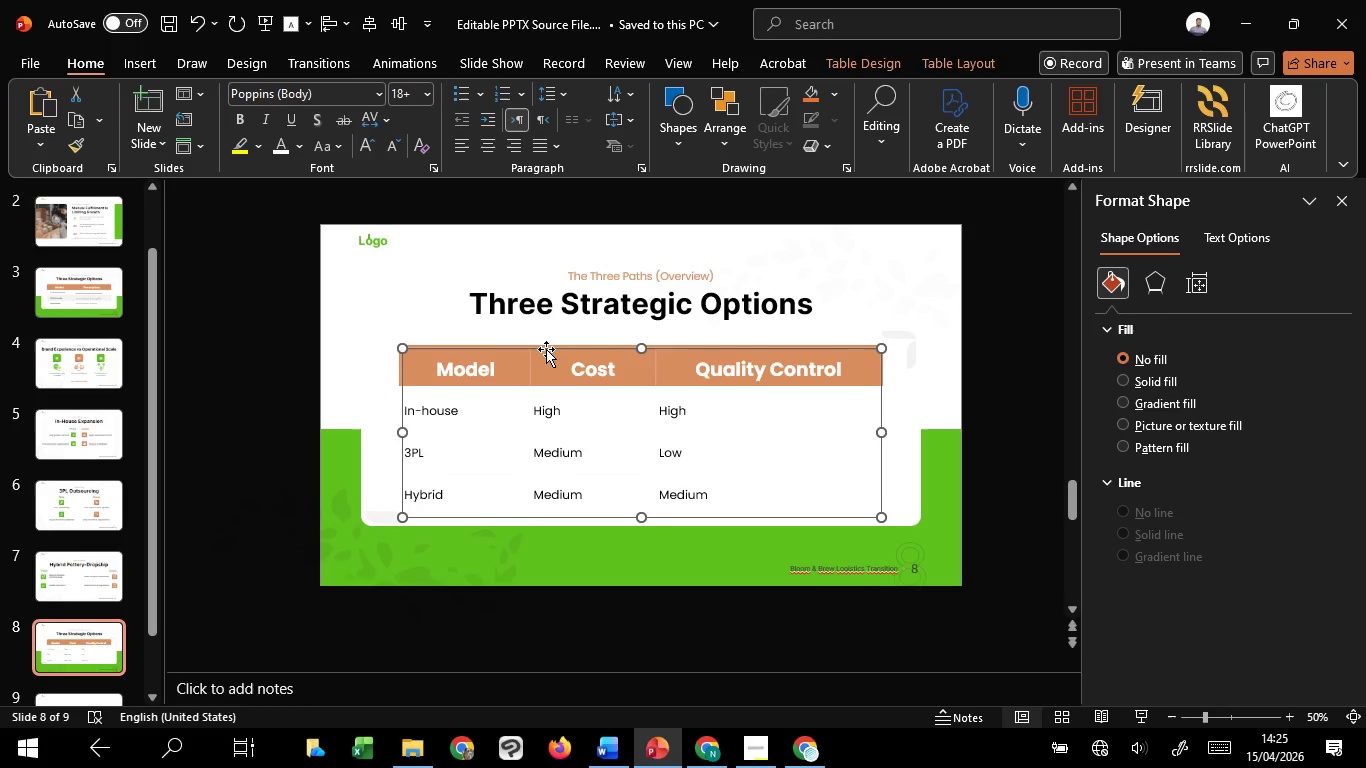 
key(ArrowUp)
 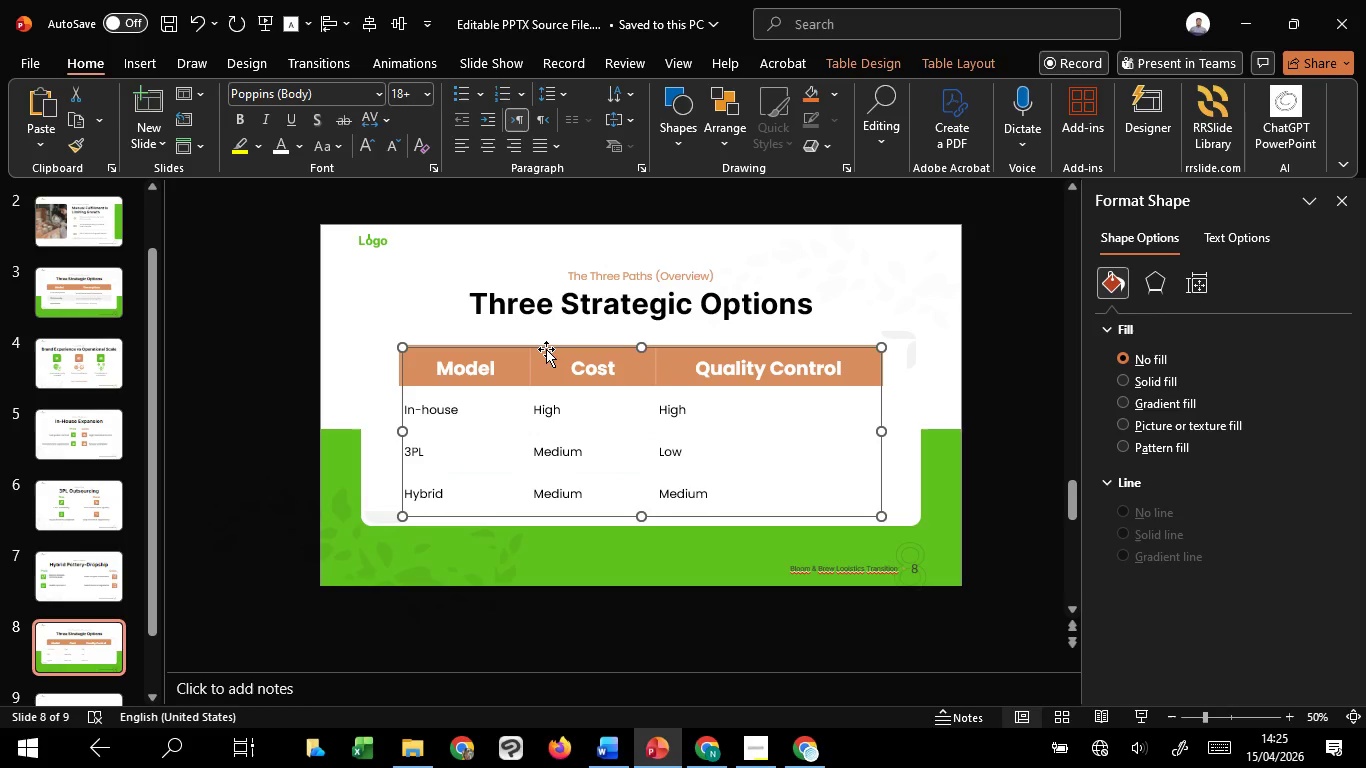 
key(ArrowUp)
 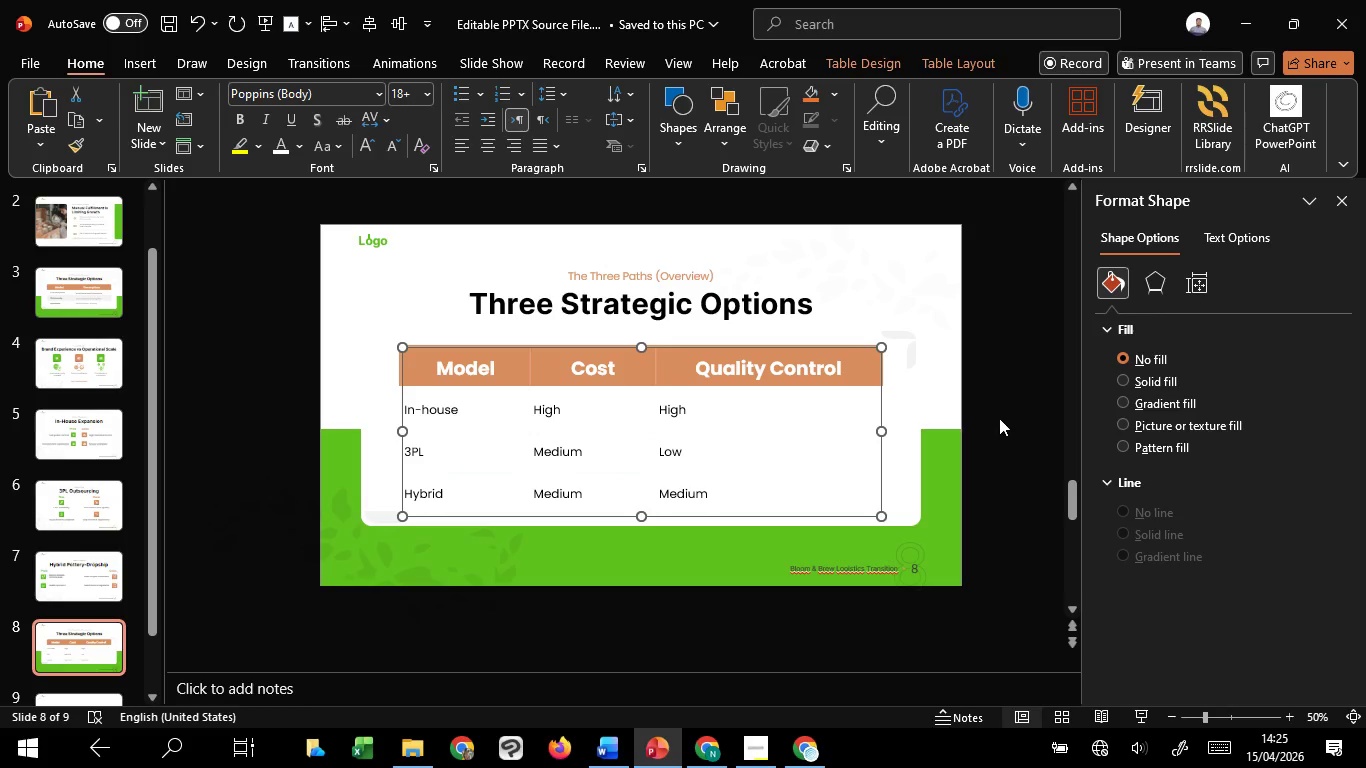 
left_click([1008, 424])
 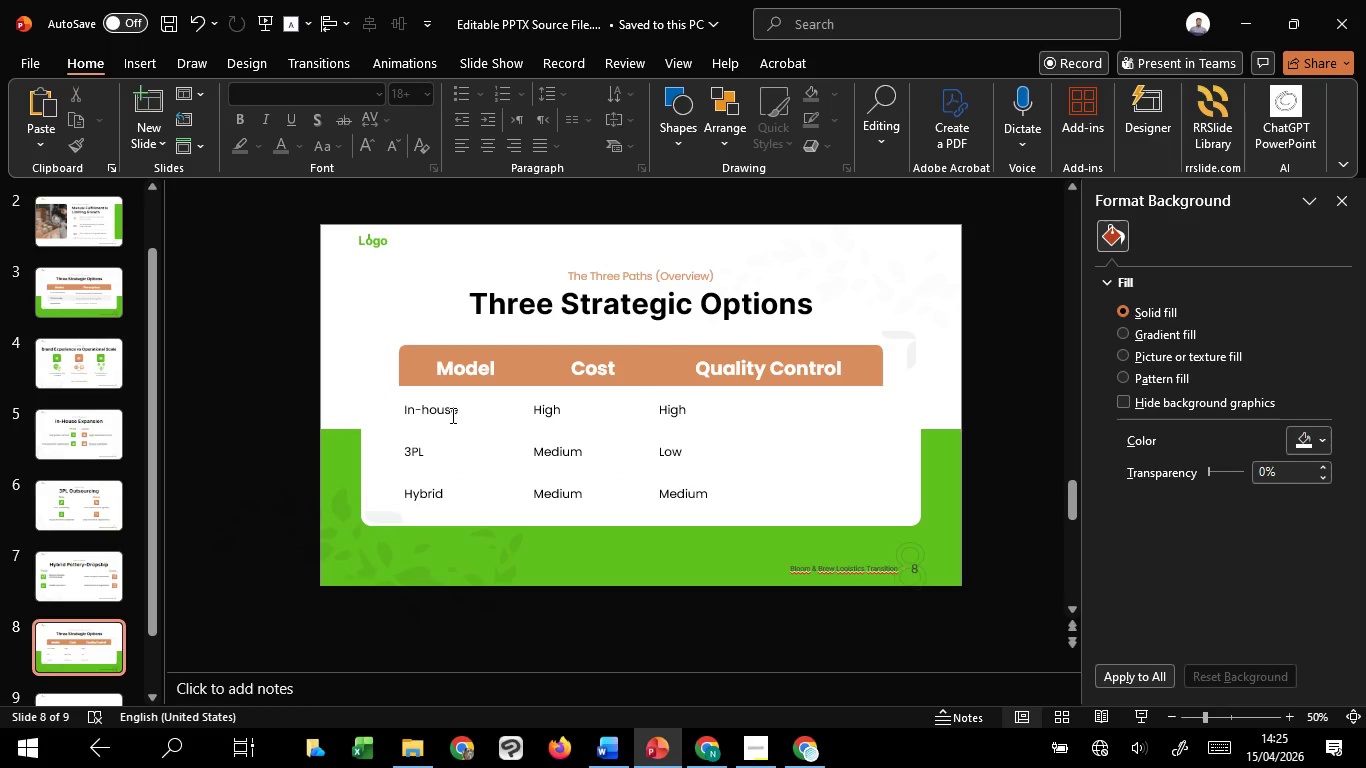 
left_click_drag(start_coordinate=[448, 412], to_coordinate=[457, 490])
 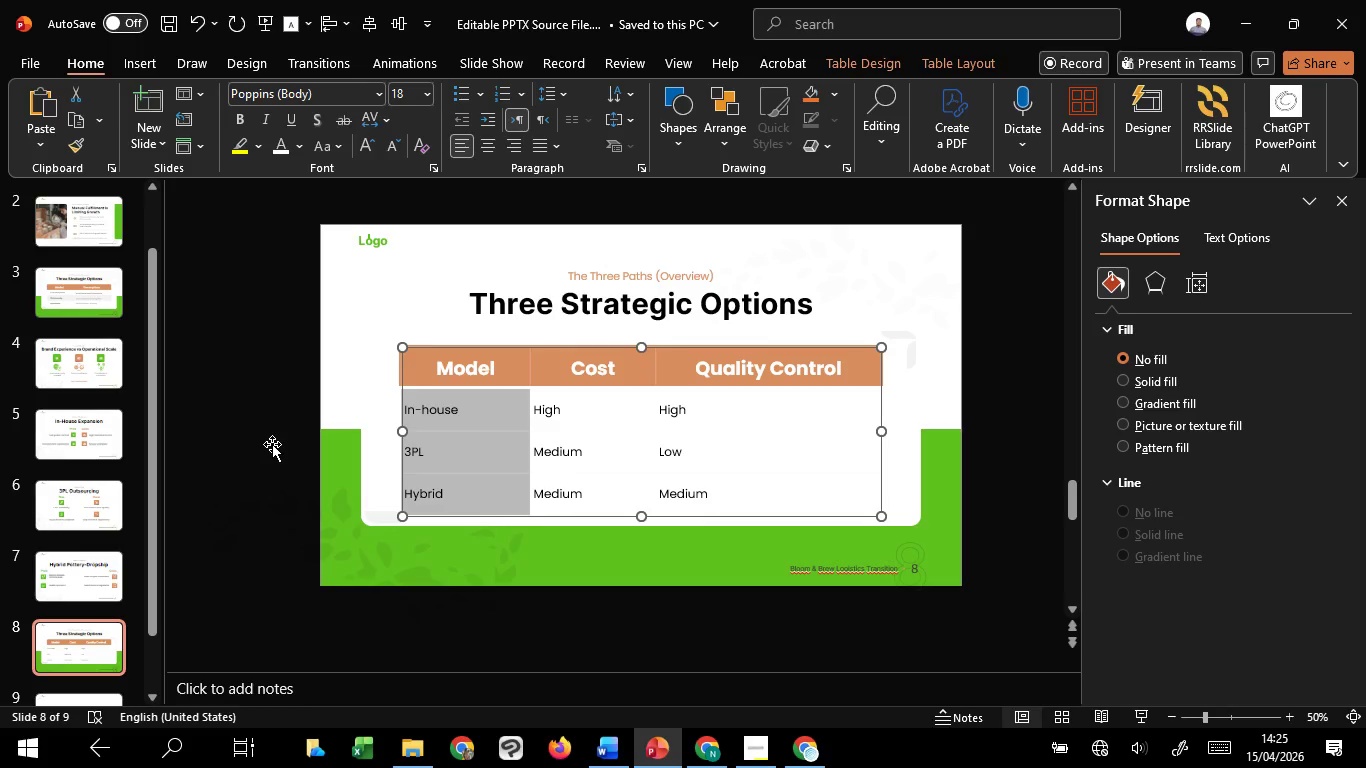 
left_click([272, 444])
 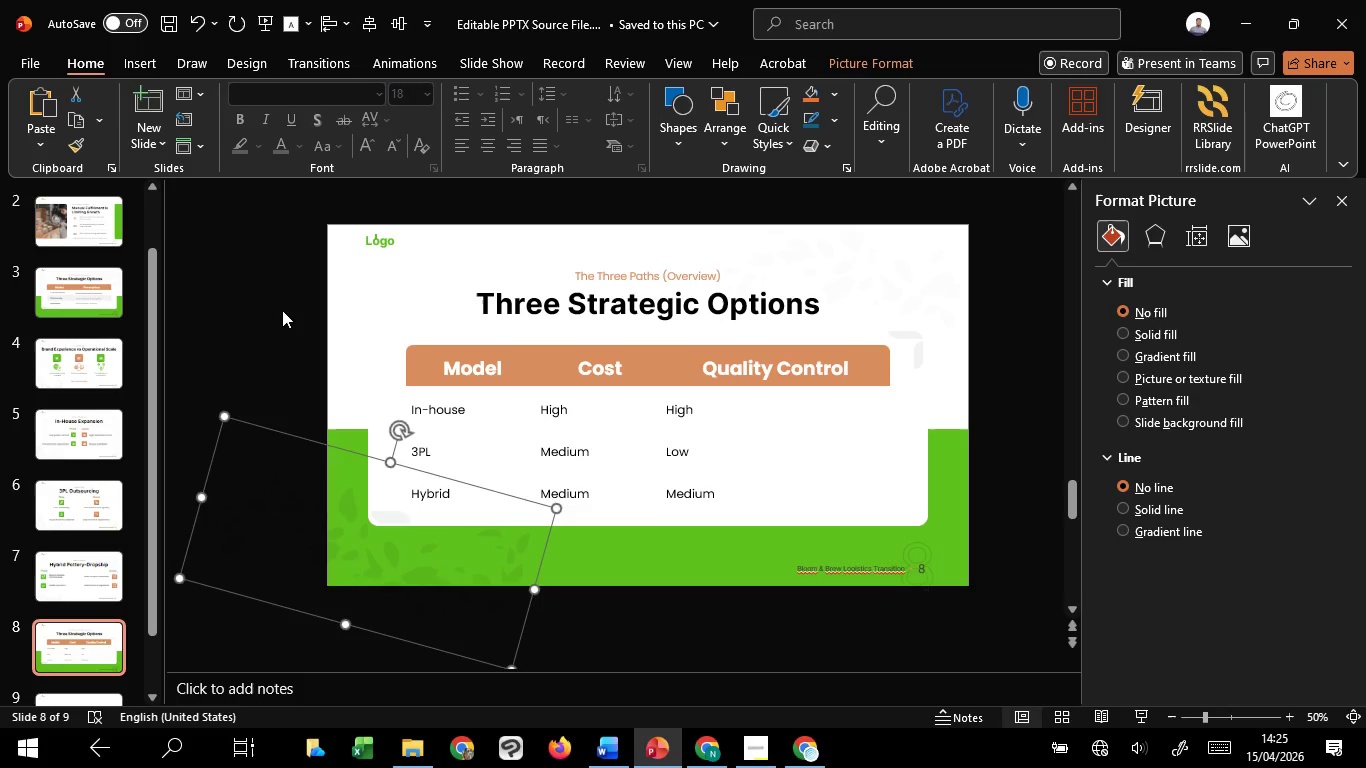 
left_click([285, 284])
 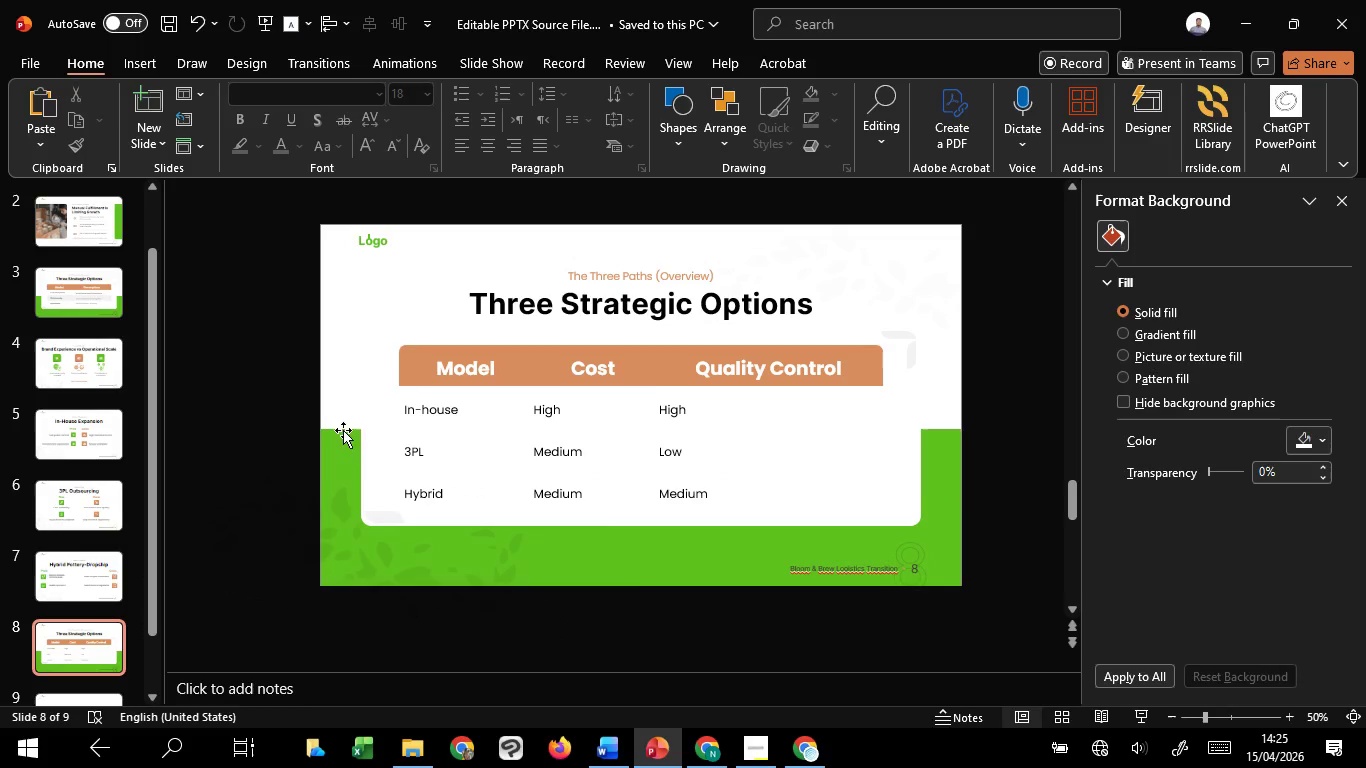 
left_click([339, 432])
 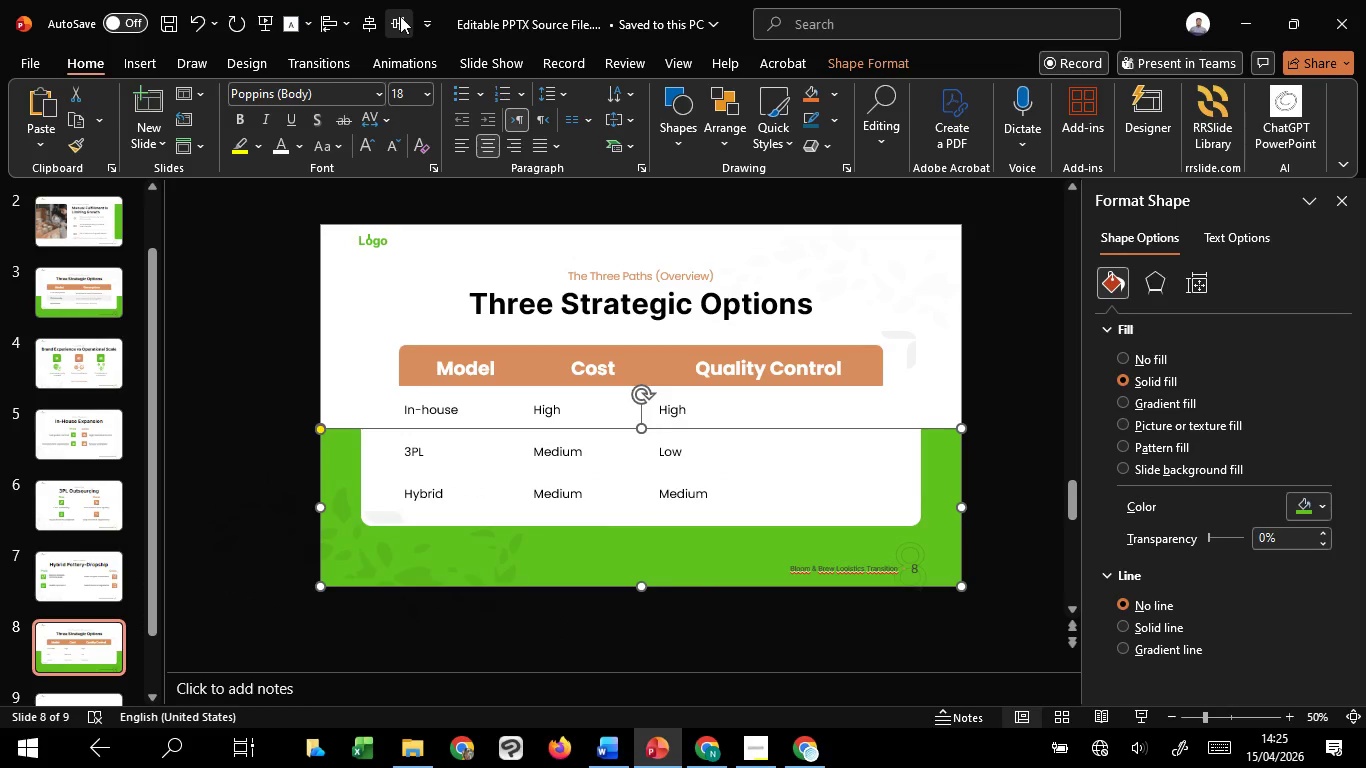 
left_click([400, 16])
 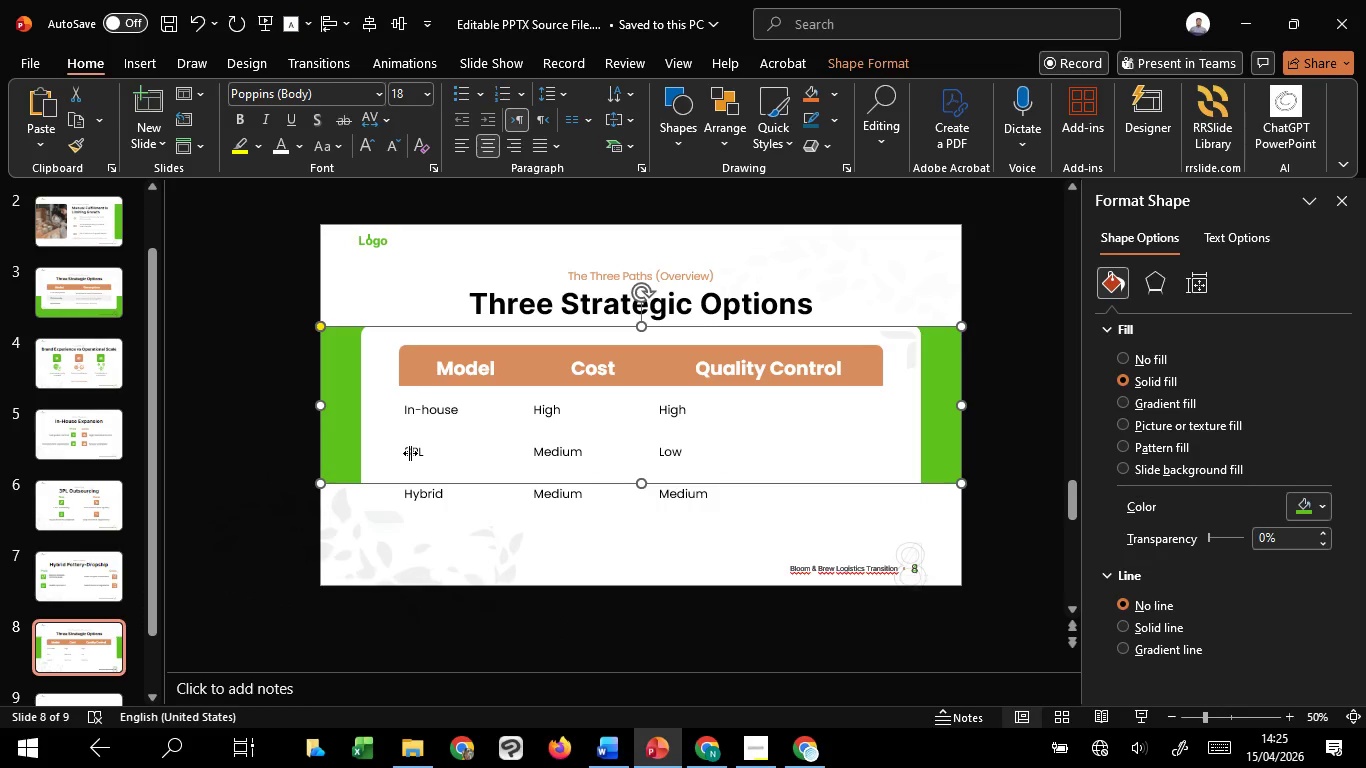 
left_click_drag(start_coordinate=[409, 453], to_coordinate=[587, 469])
 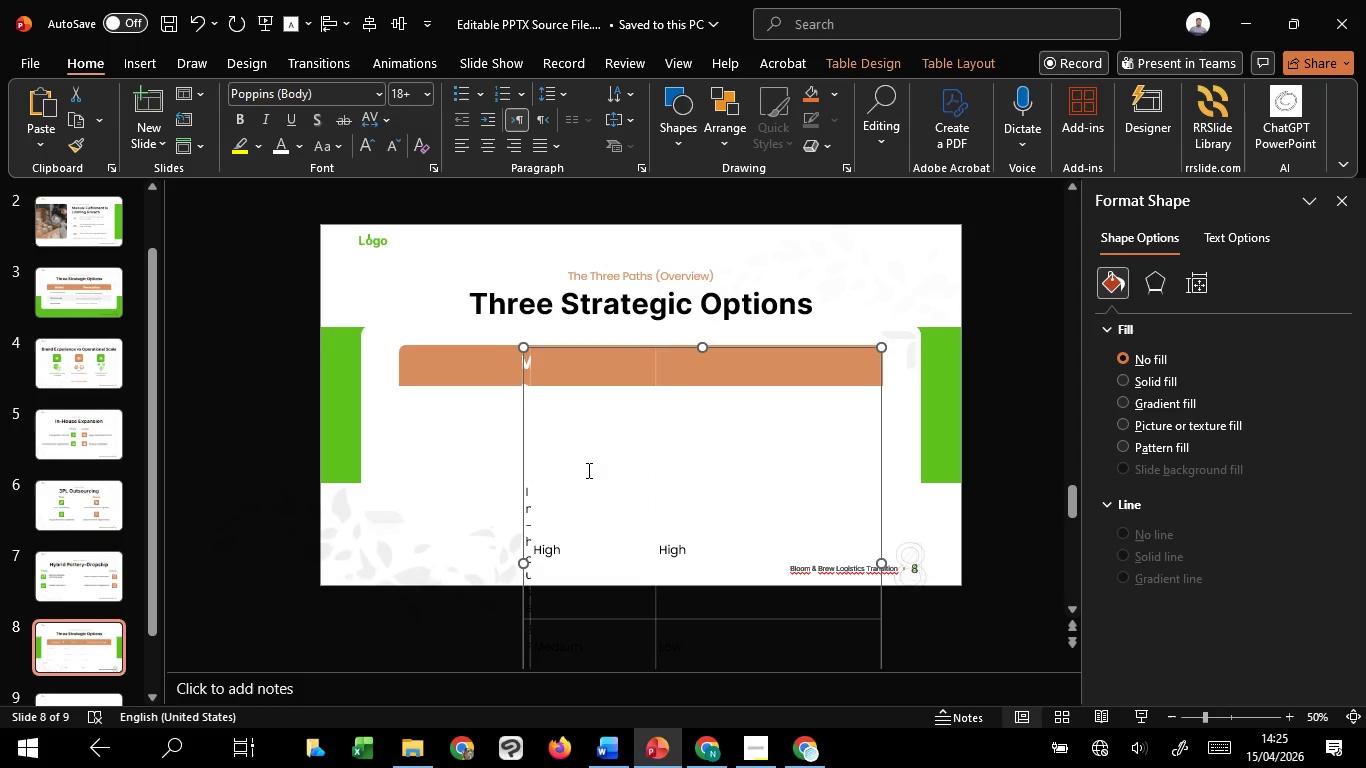 
key(Control+Z)
 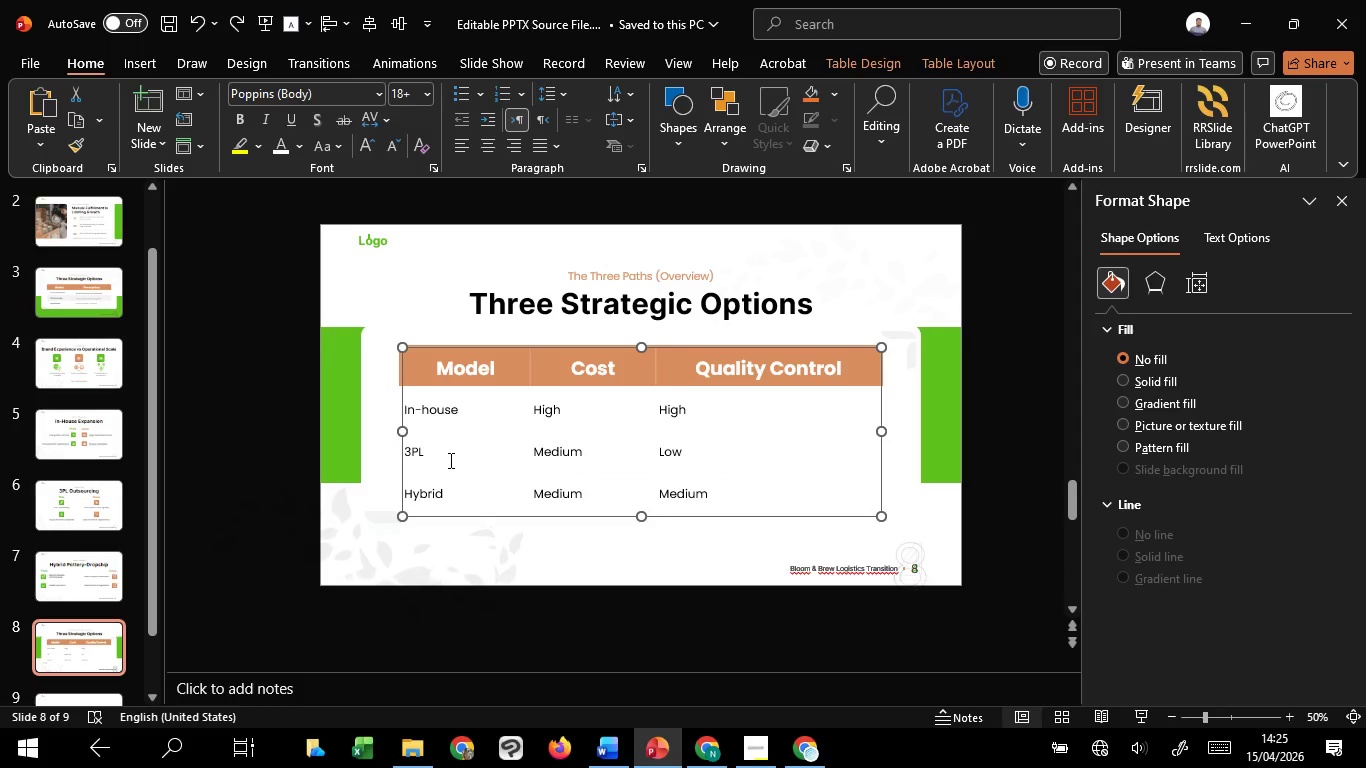 
left_click_drag(start_coordinate=[449, 460], to_coordinate=[793, 467])
 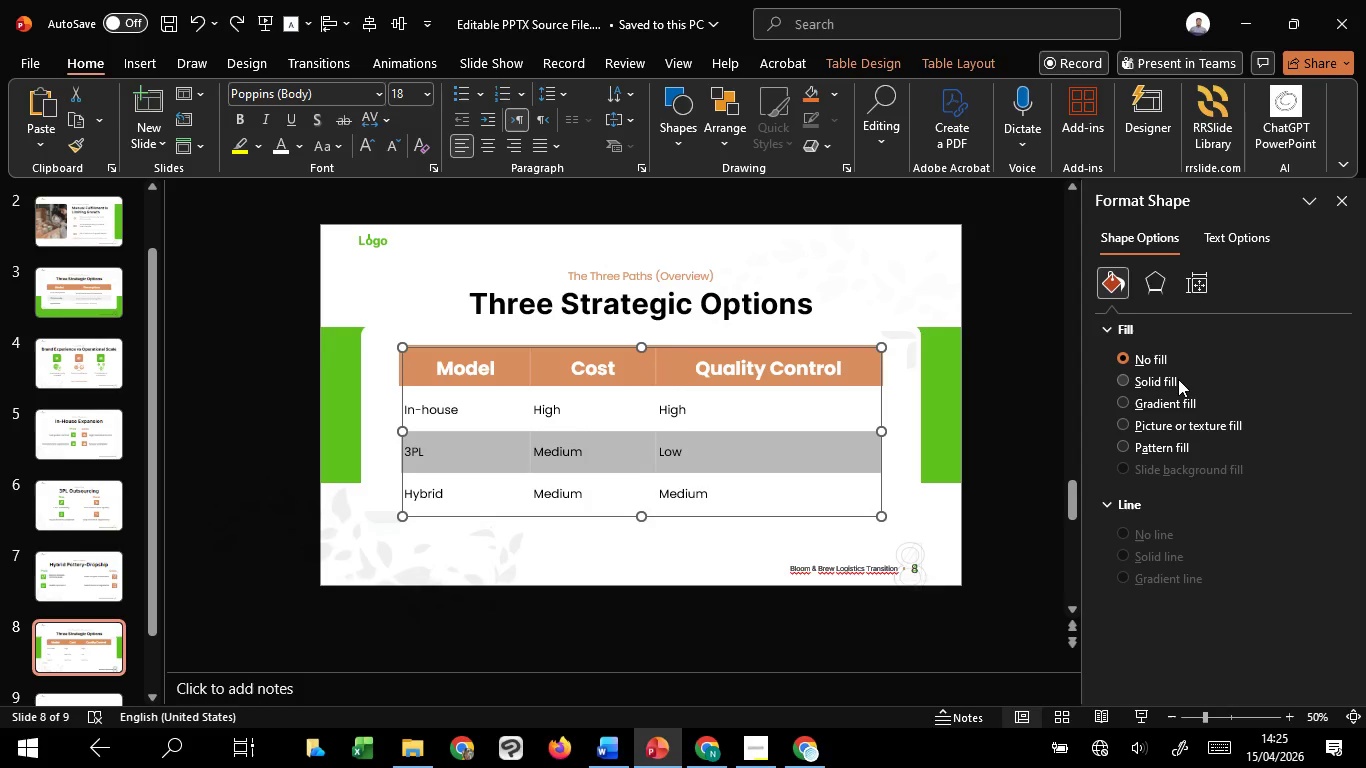 
left_click([1178, 379])
 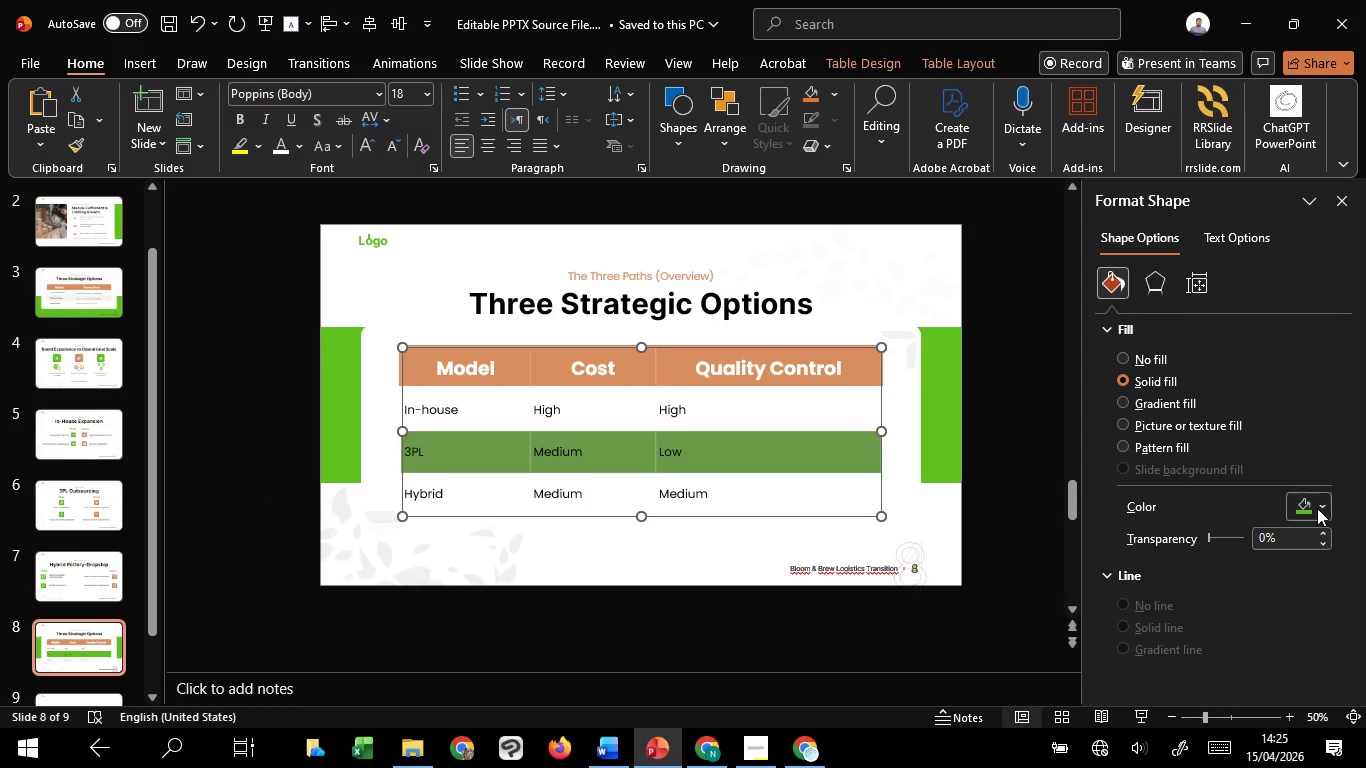 
left_click([1317, 508])
 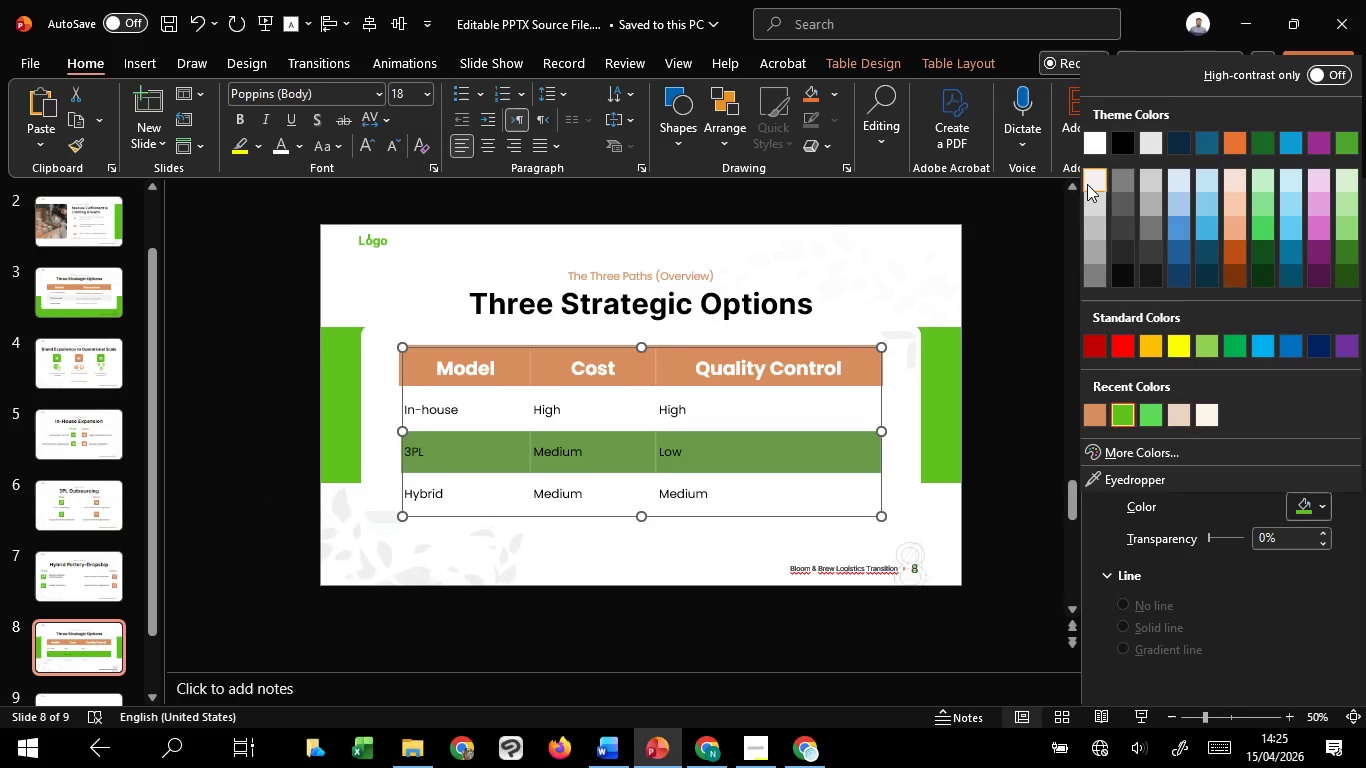 
left_click([1087, 184])
 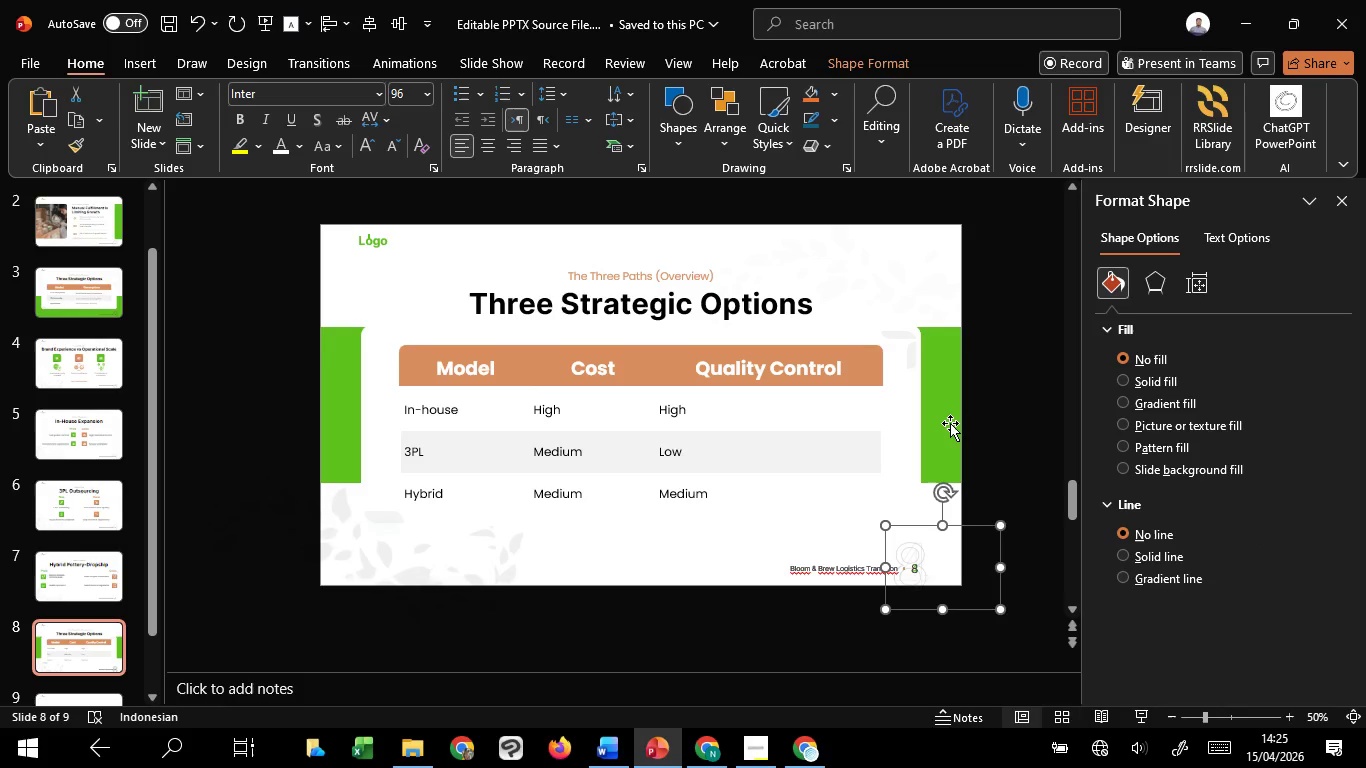 
left_click([950, 423])
 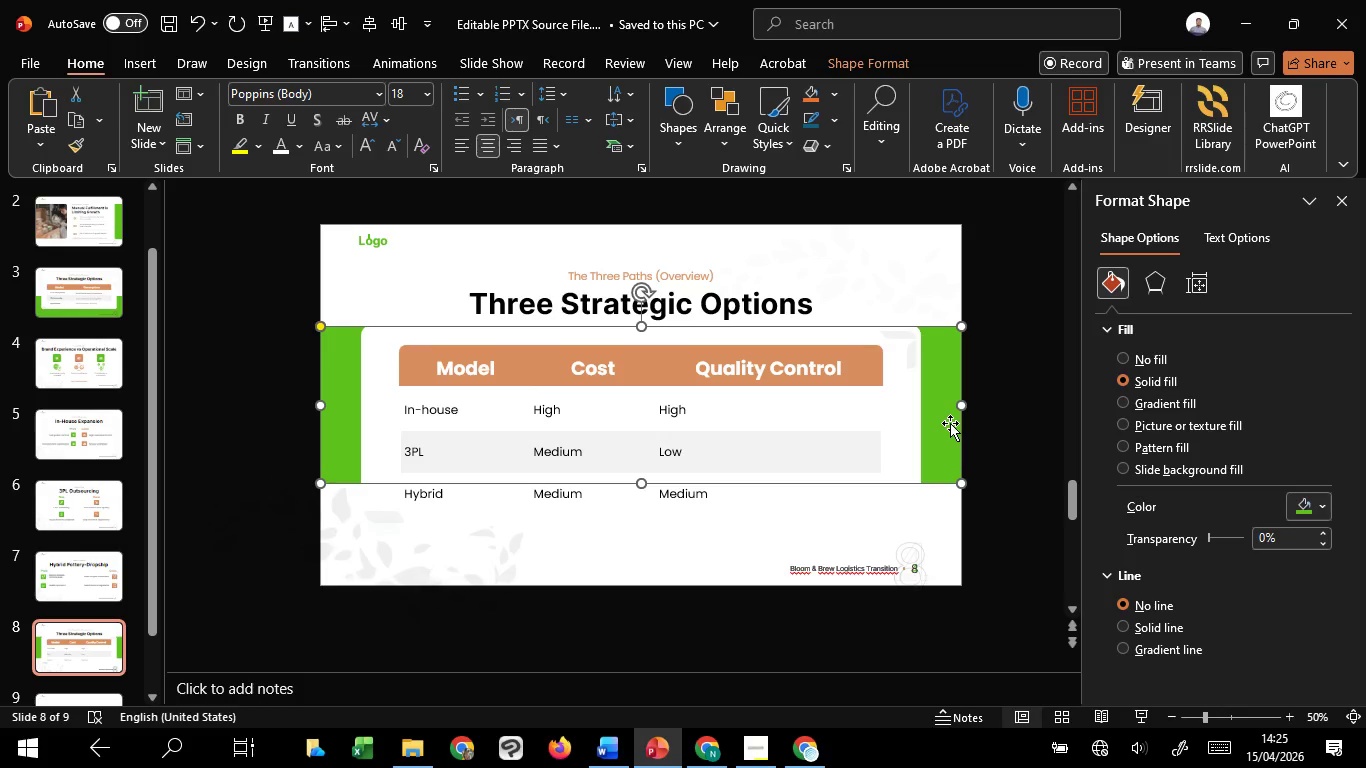 
left_click_drag(start_coordinate=[950, 423], to_coordinate=[949, 451])
 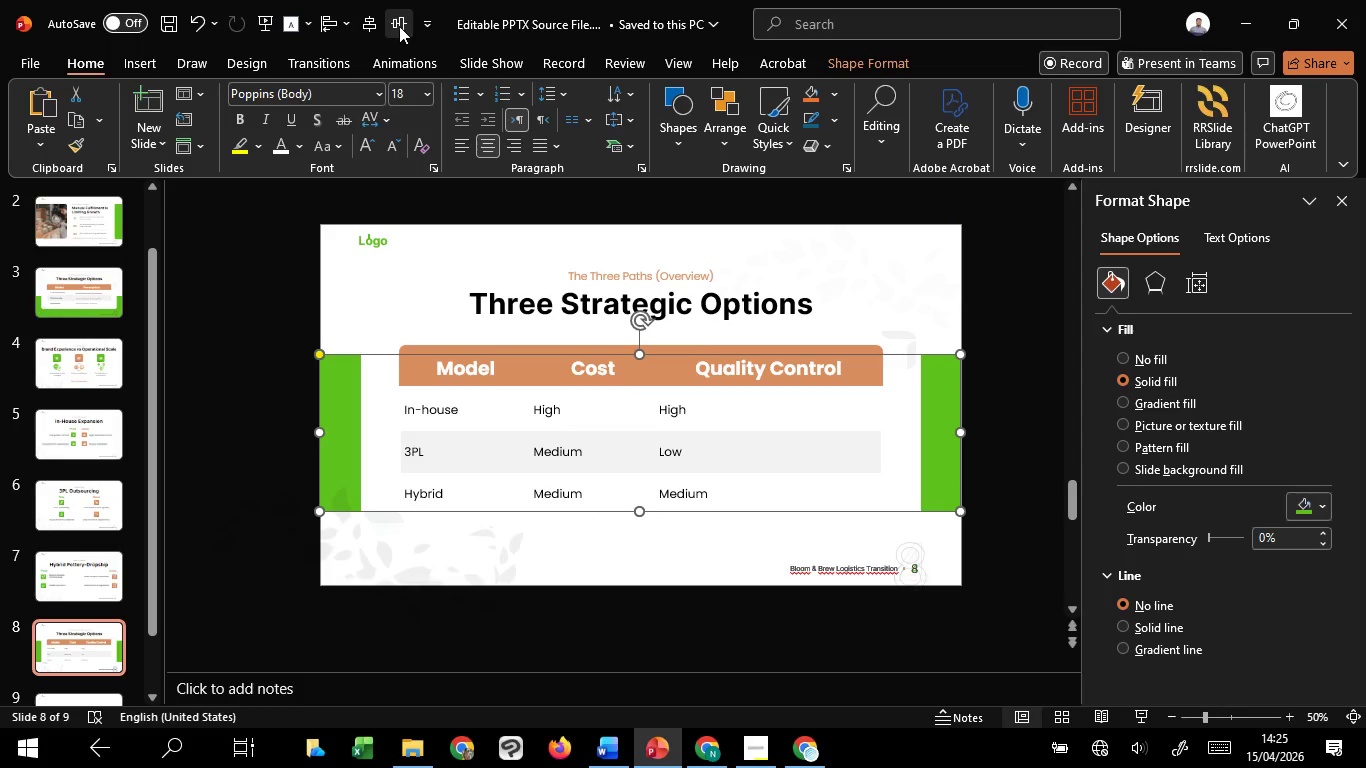 
left_click([400, 28])
 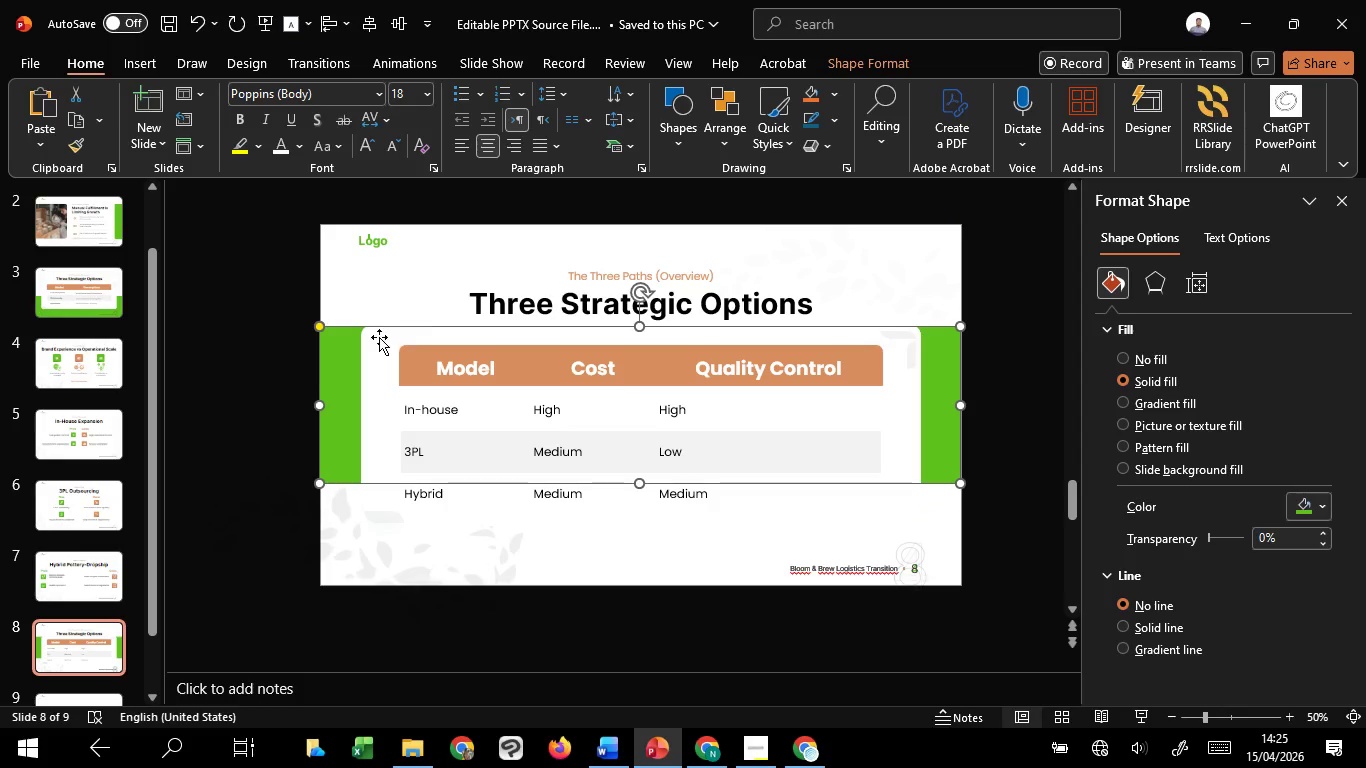 
left_click([377, 341])
 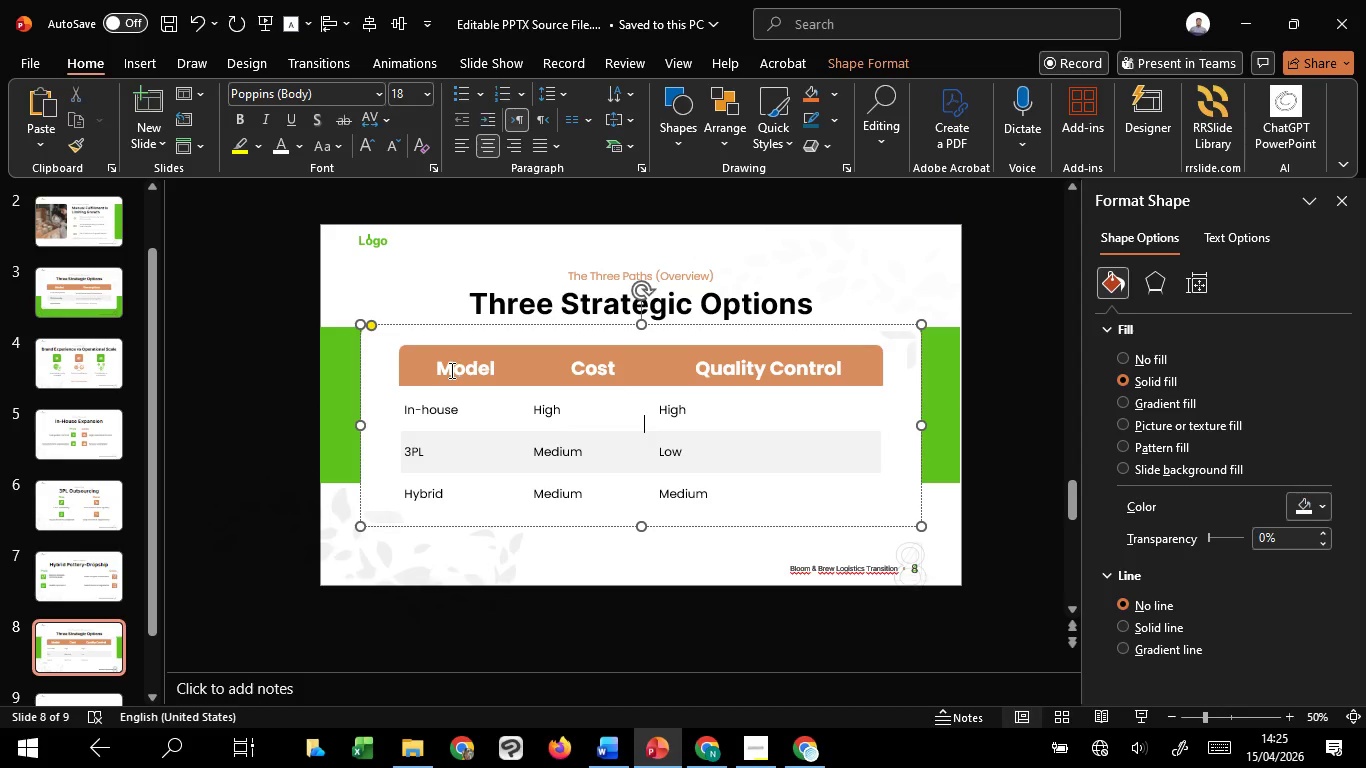 
hold_key(key=A, duration=0.73)
 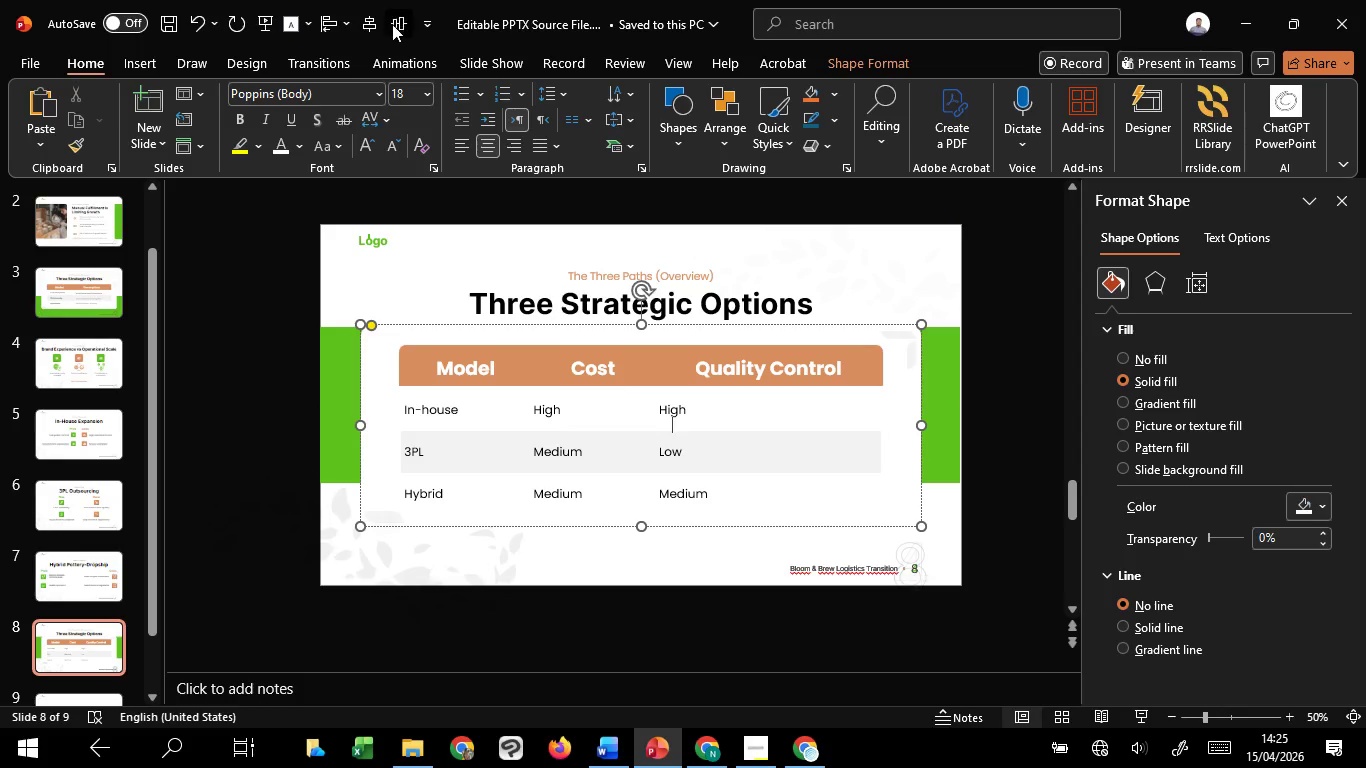 
left_click([392, 24])
 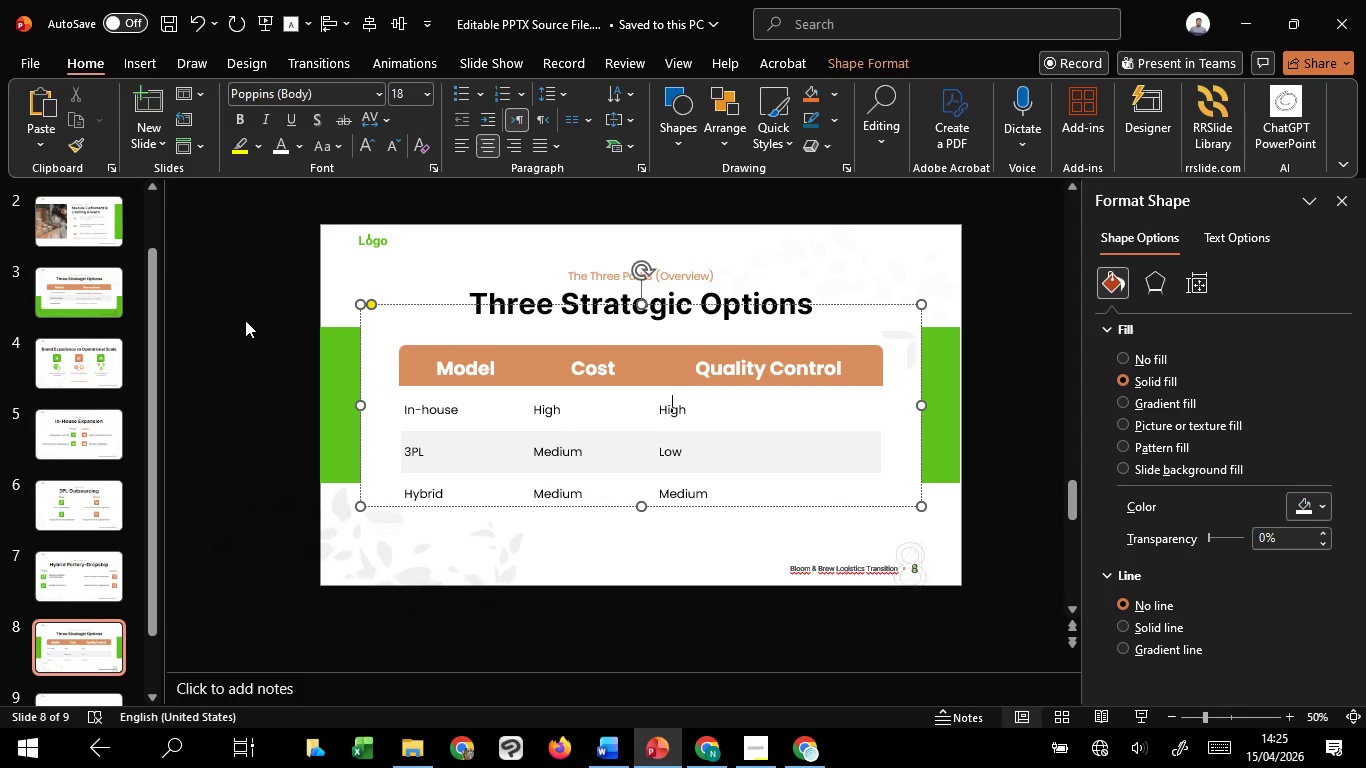 
left_click([245, 320])
 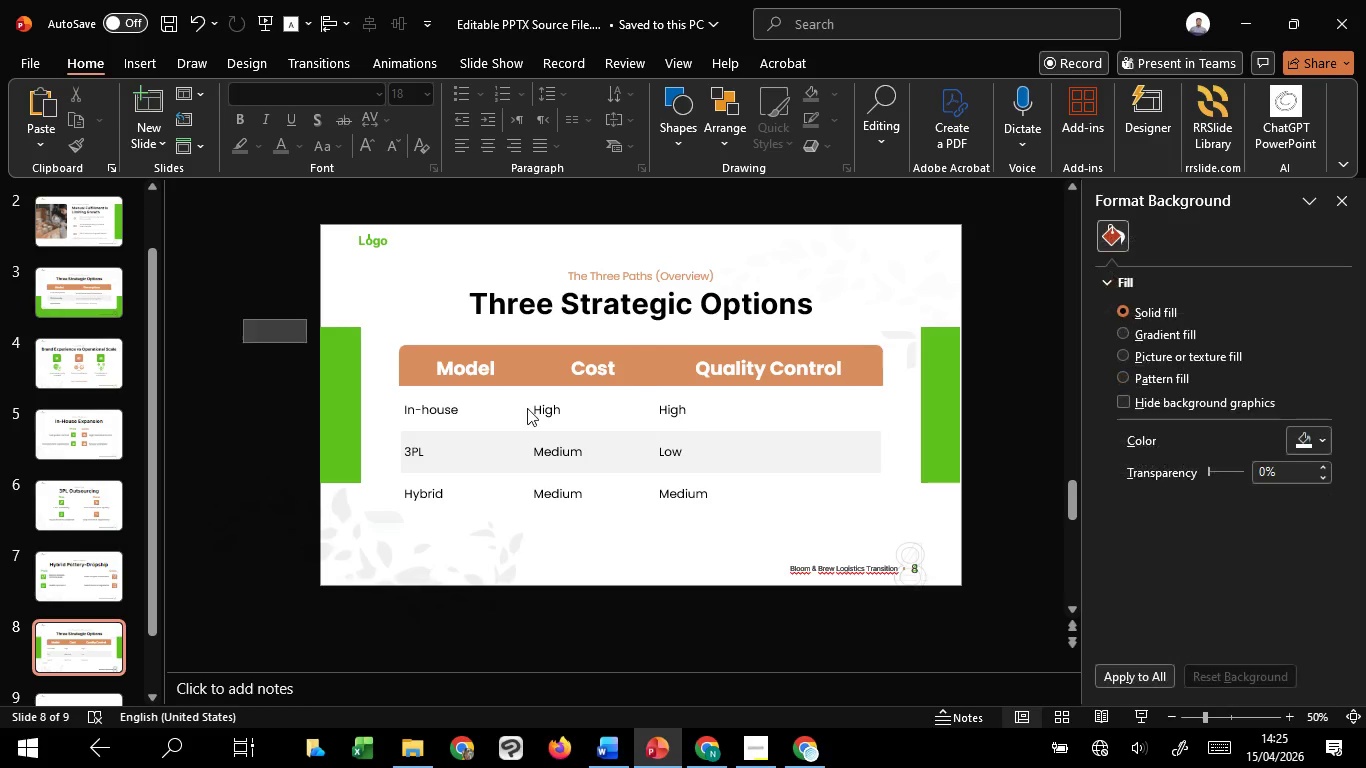 
left_click_drag(start_coordinate=[244, 320], to_coordinate=[926, 558])
 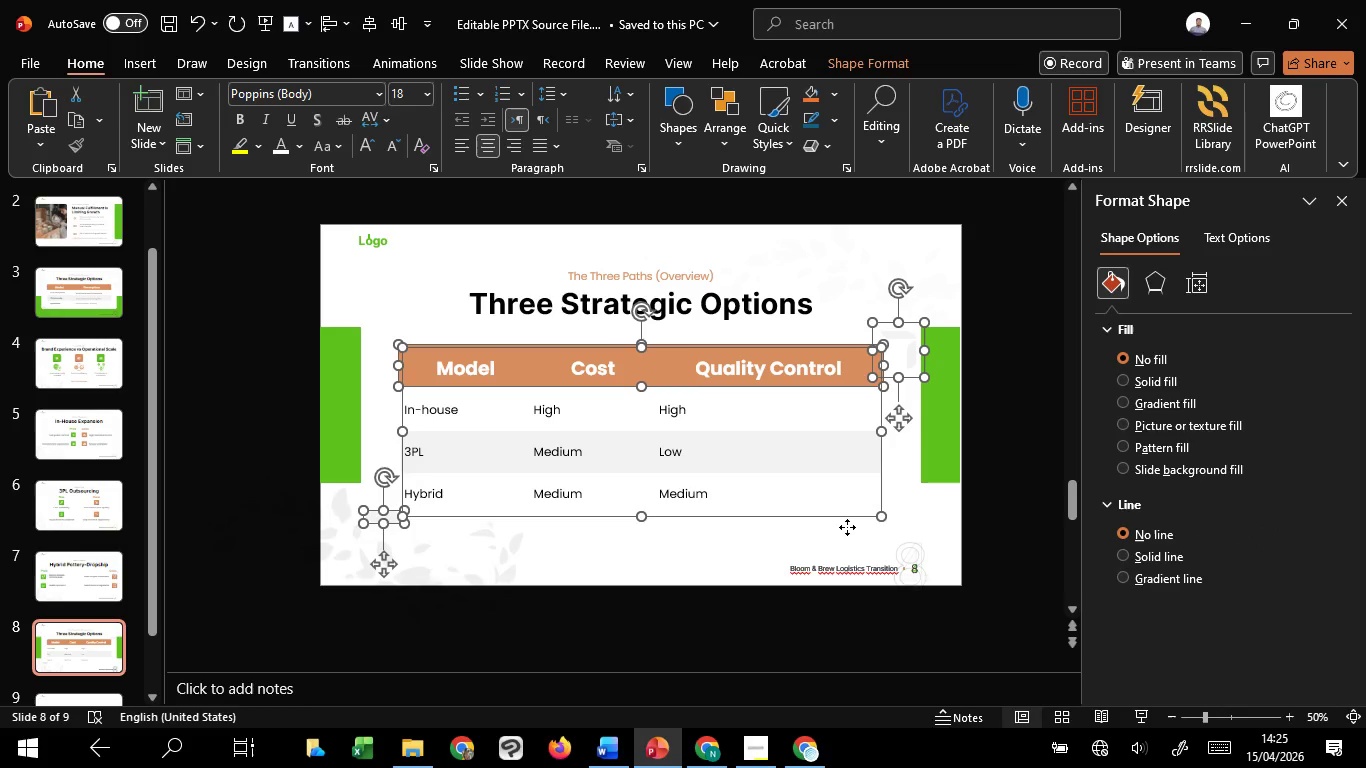 
hold_key(key=A, duration=1.51)
 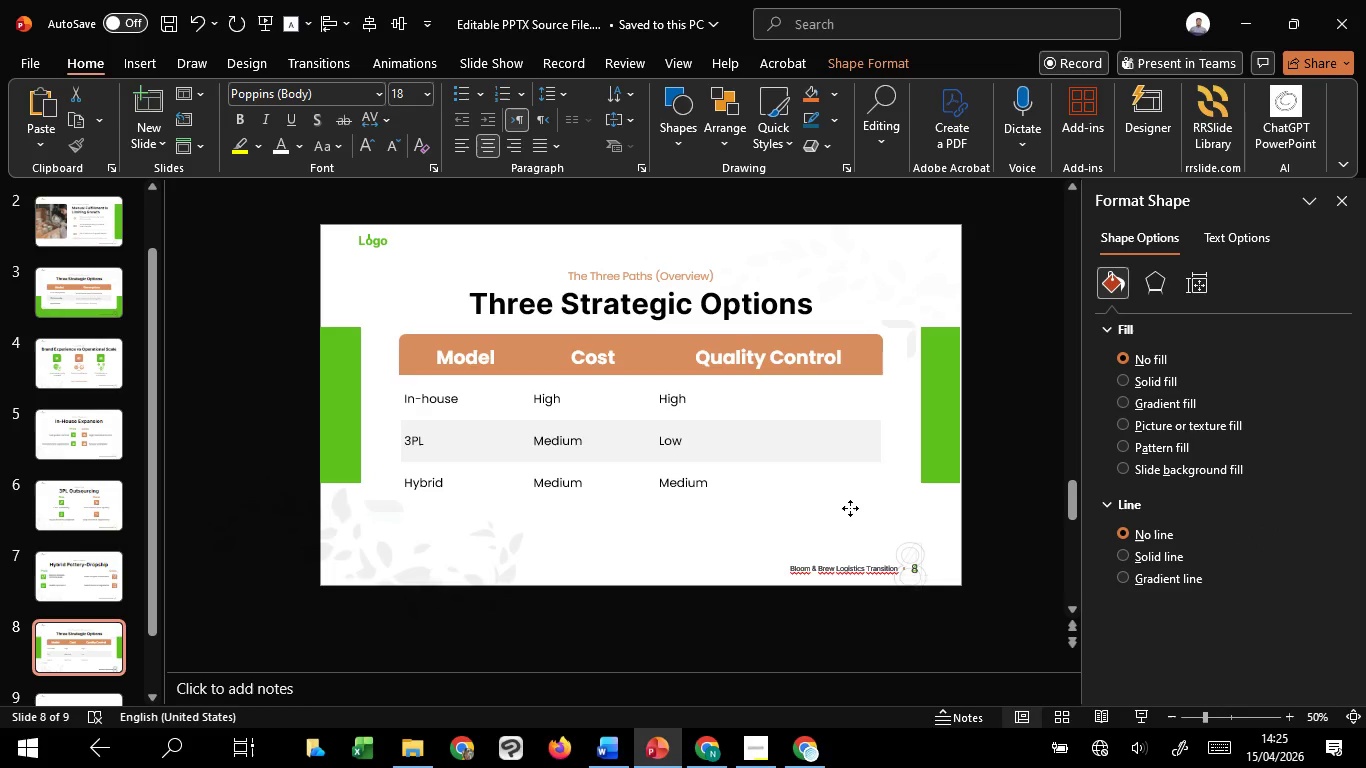 
left_click_drag(start_coordinate=[850, 520], to_coordinate=[850, 504])
 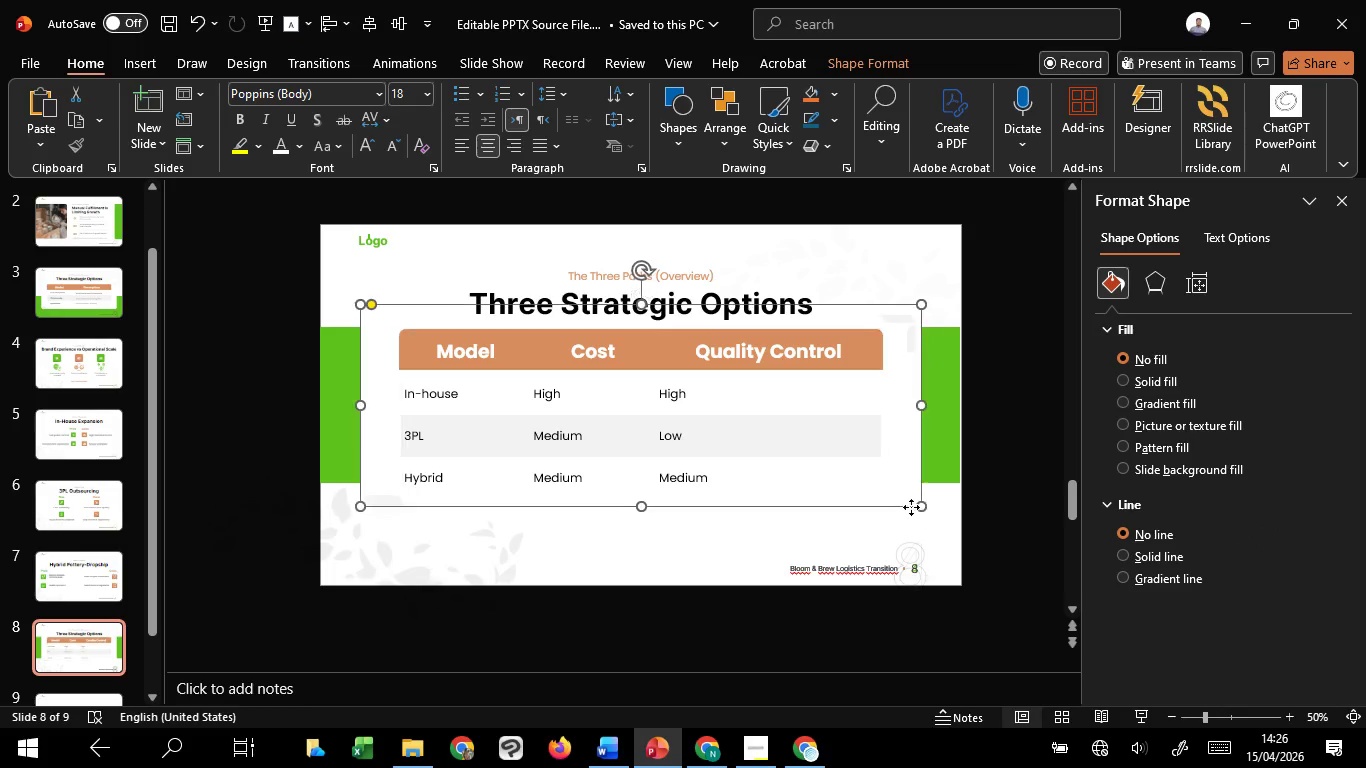 
hold_key(key=A, duration=1.52)
 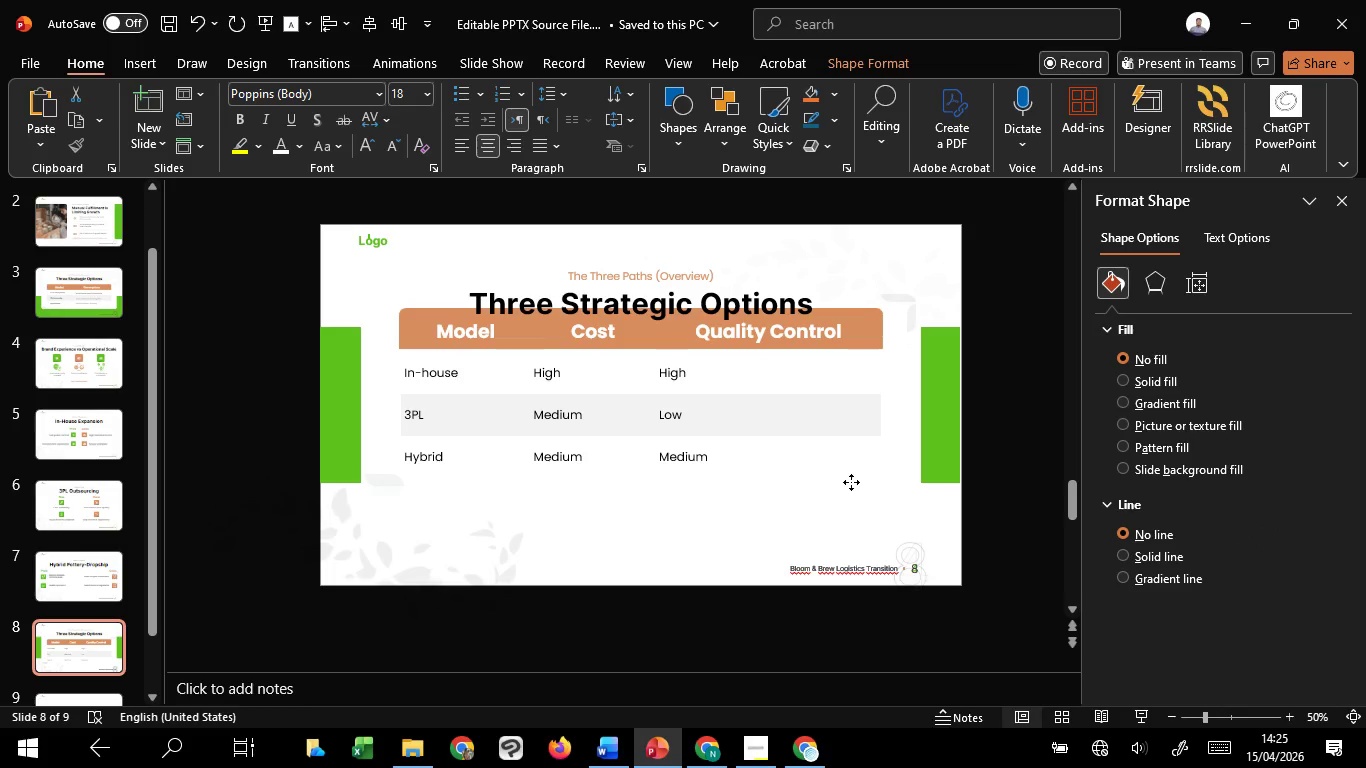 
hold_key(key=A, duration=1.5)
 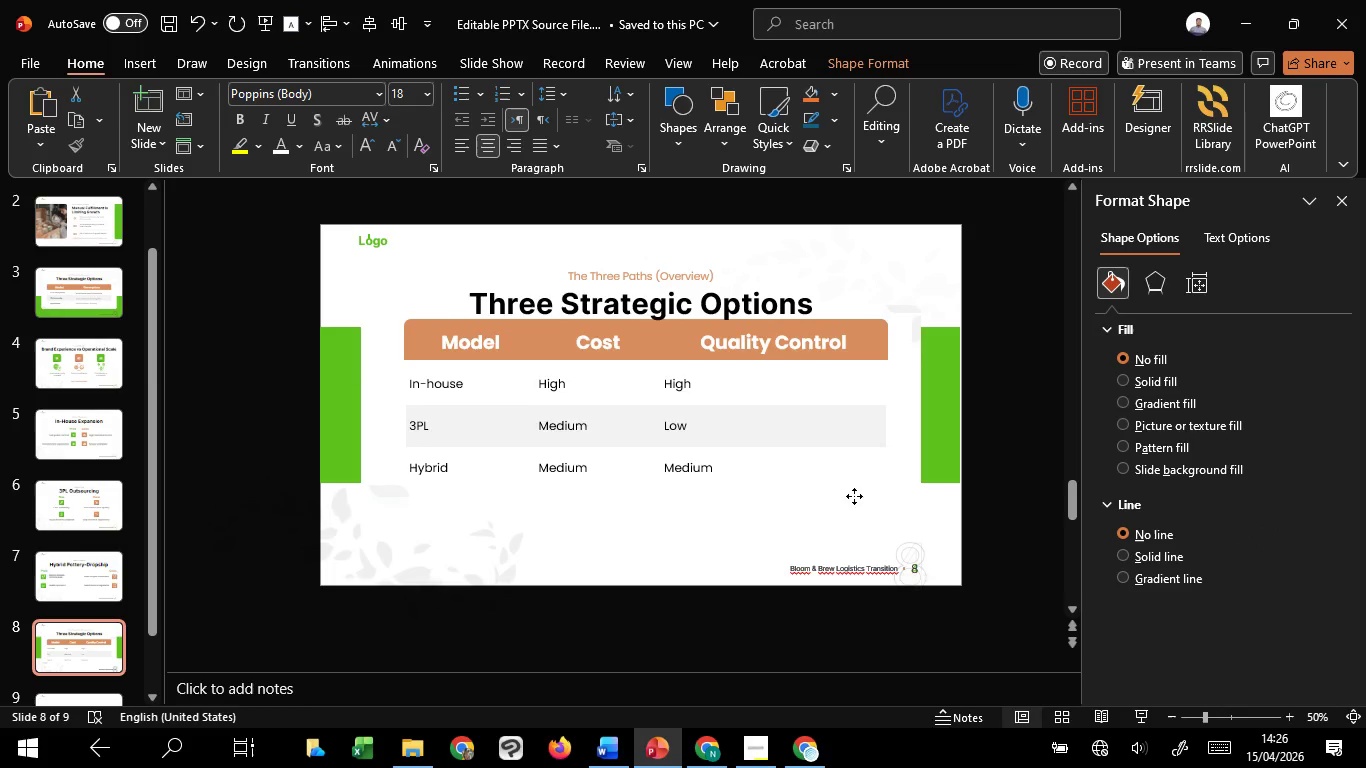 
hold_key(key=A, duration=1.5)
 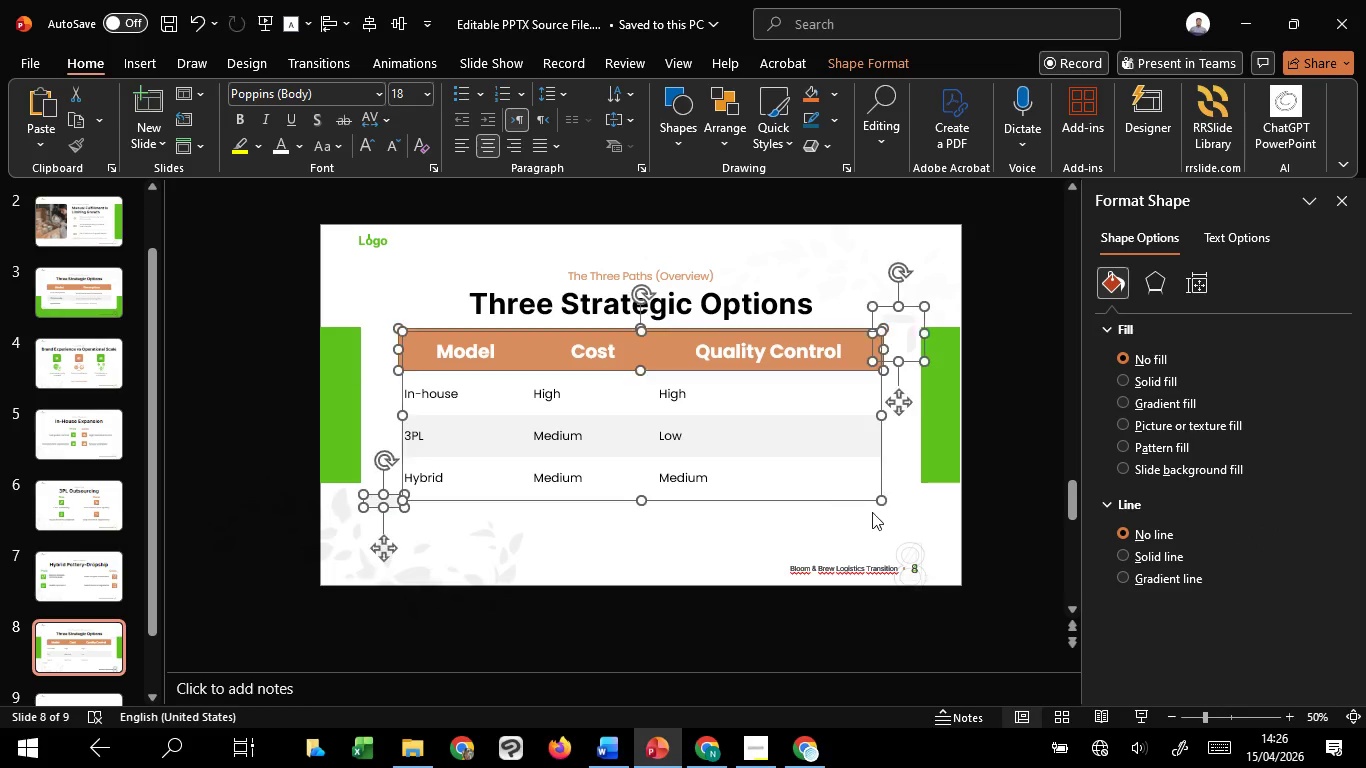 
hold_key(key=A, duration=1.08)
 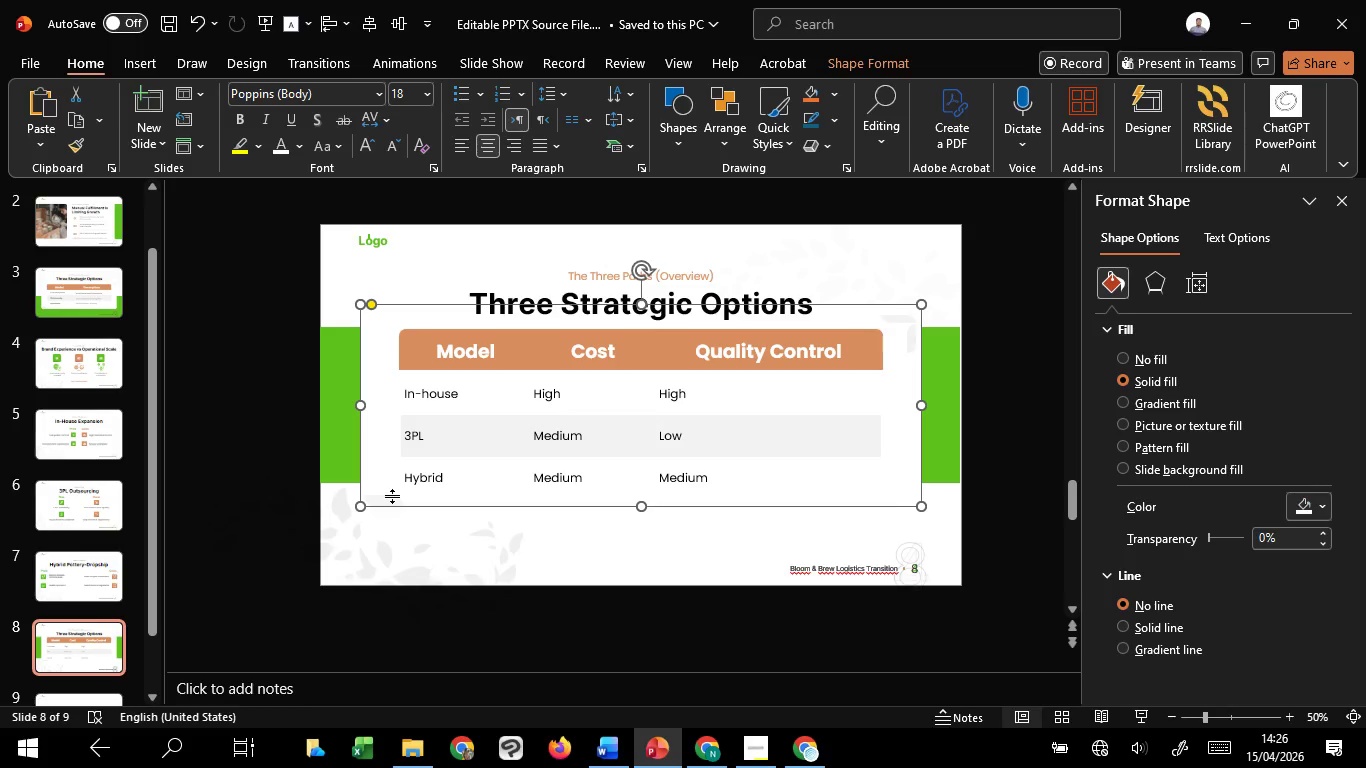 
left_click([392, 496])
 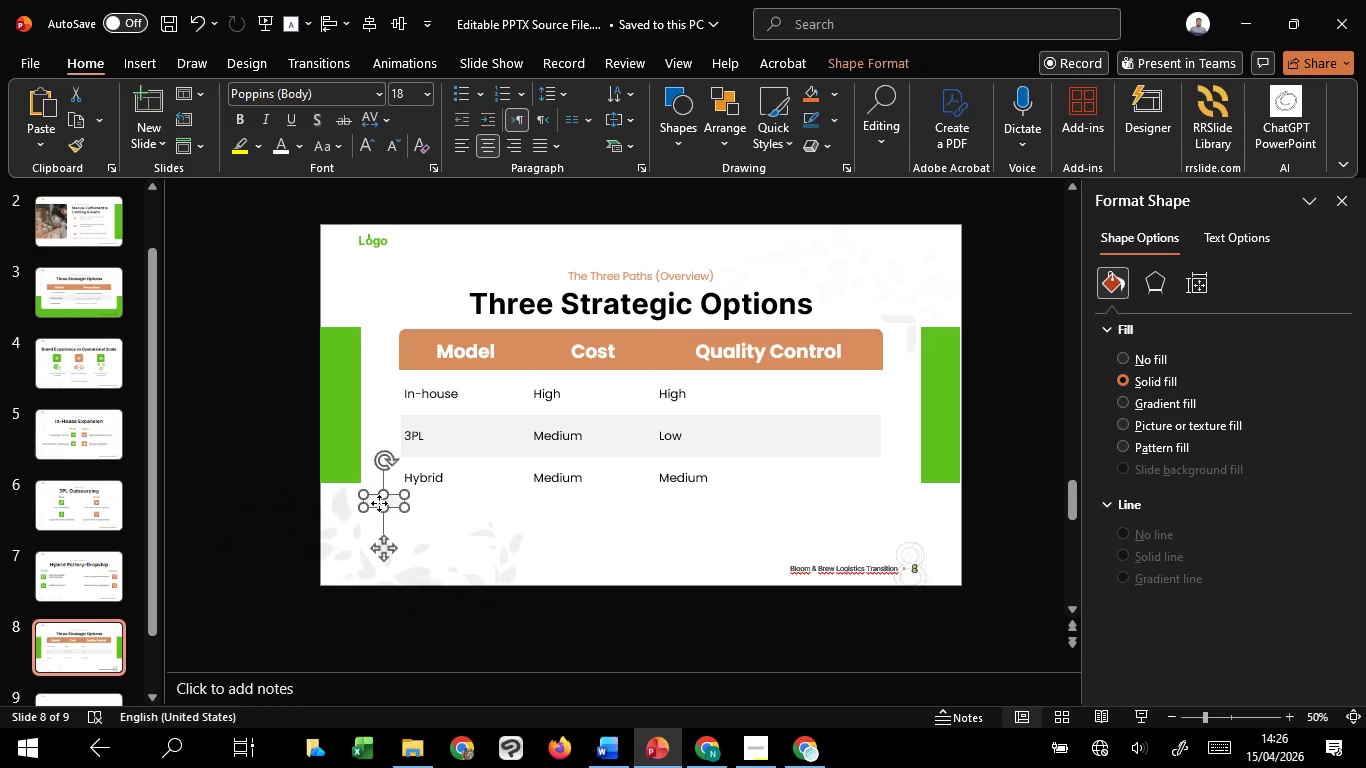 
left_click([379, 503])
 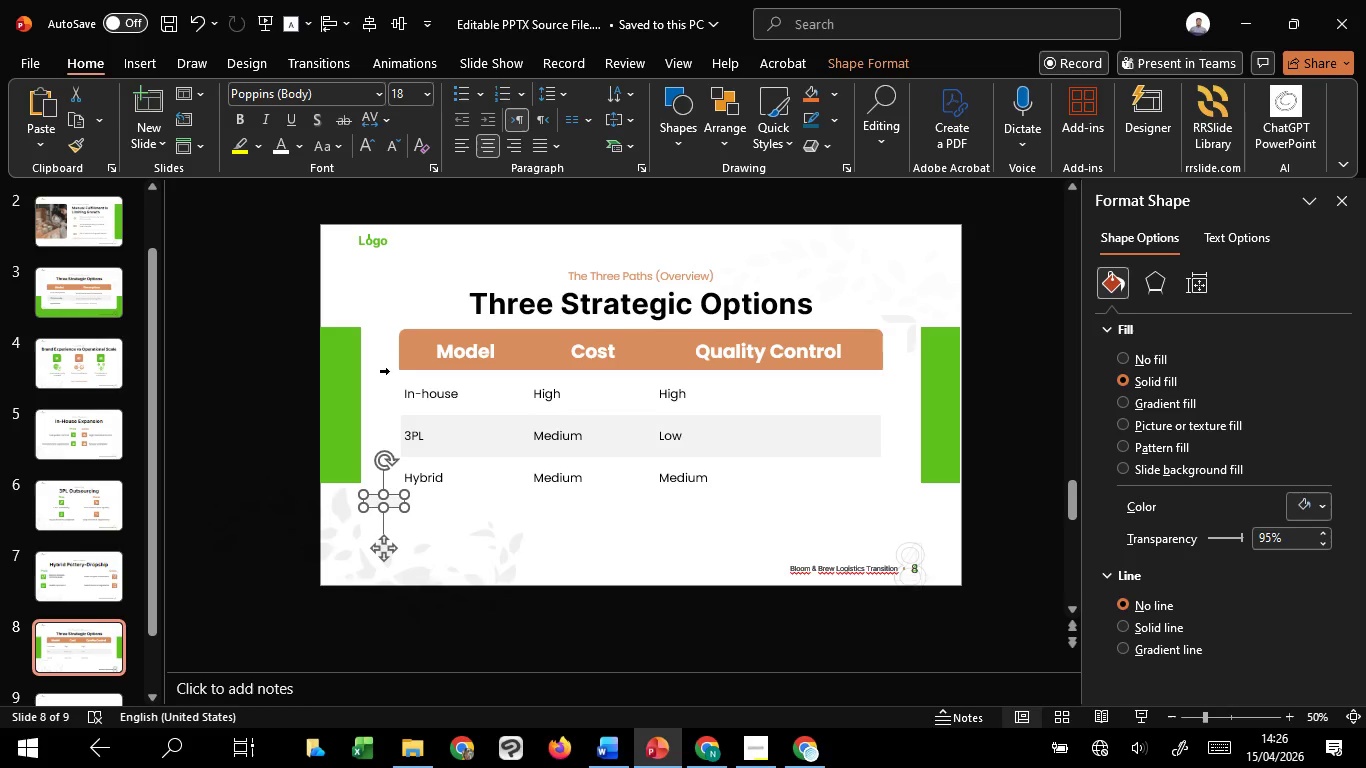 
left_click([389, 371])
 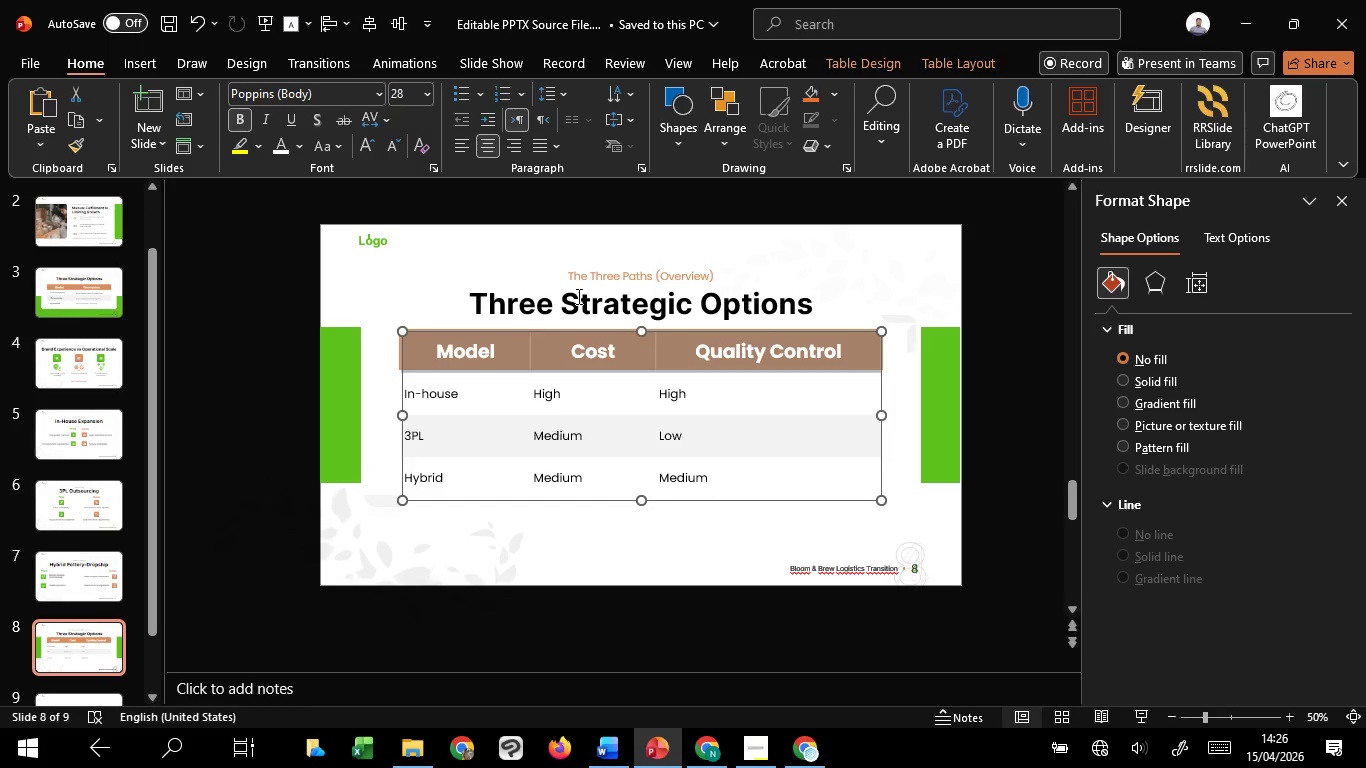 
left_click([577, 296])
 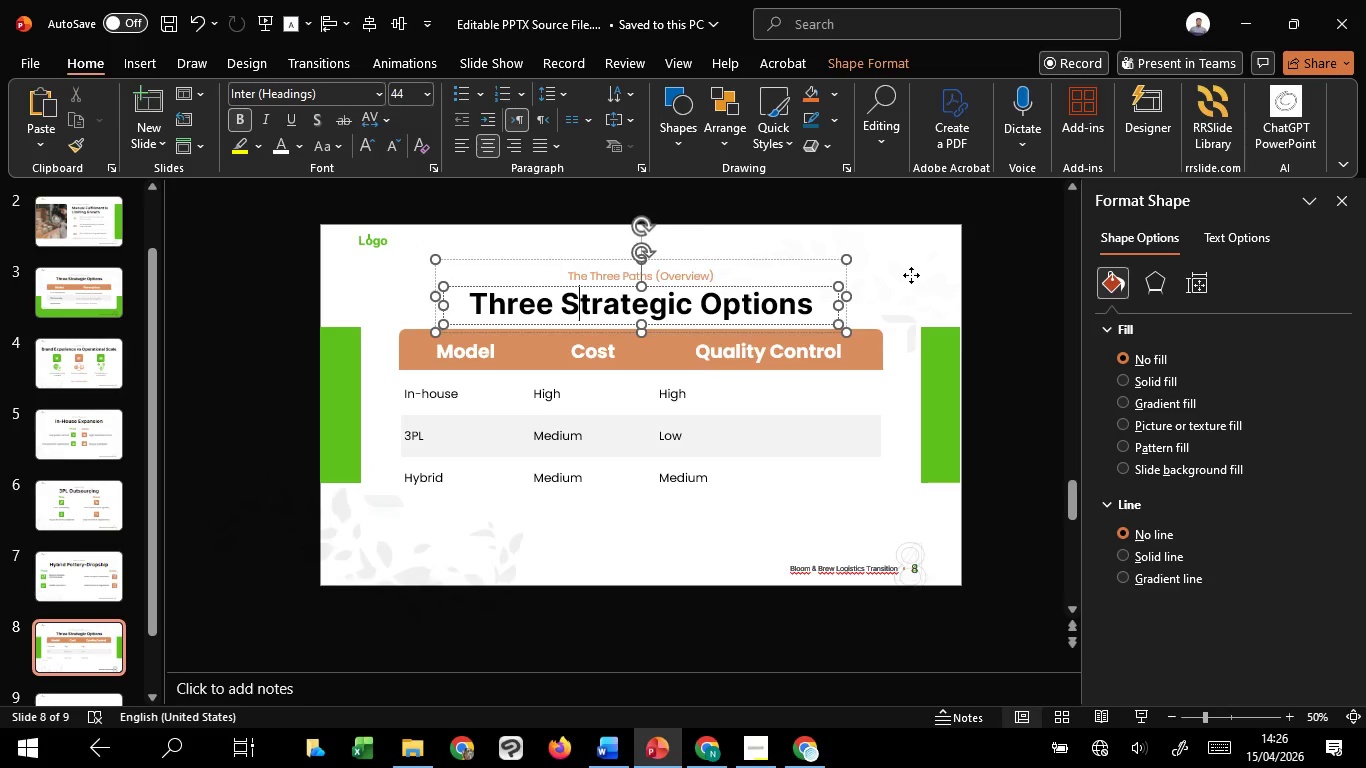 
left_click([911, 275])
 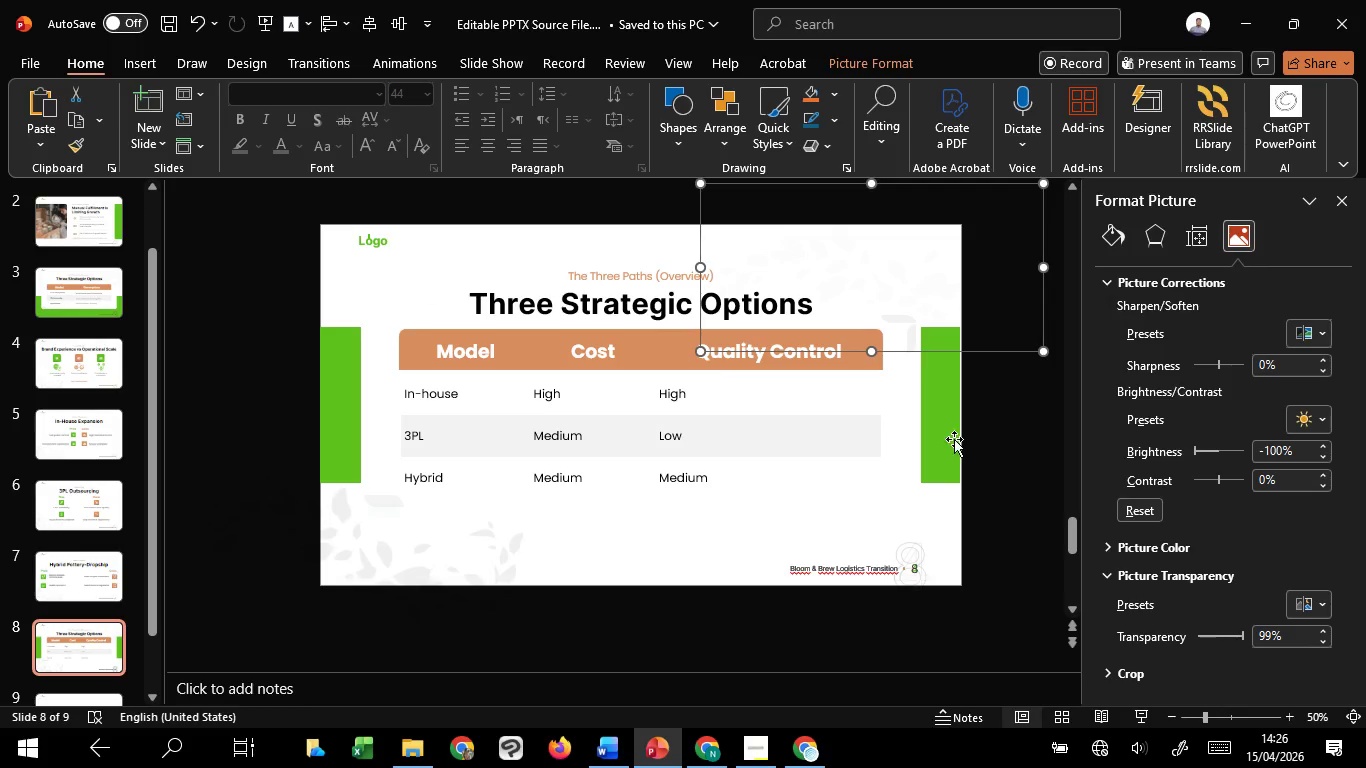 
left_click([657, 270])
 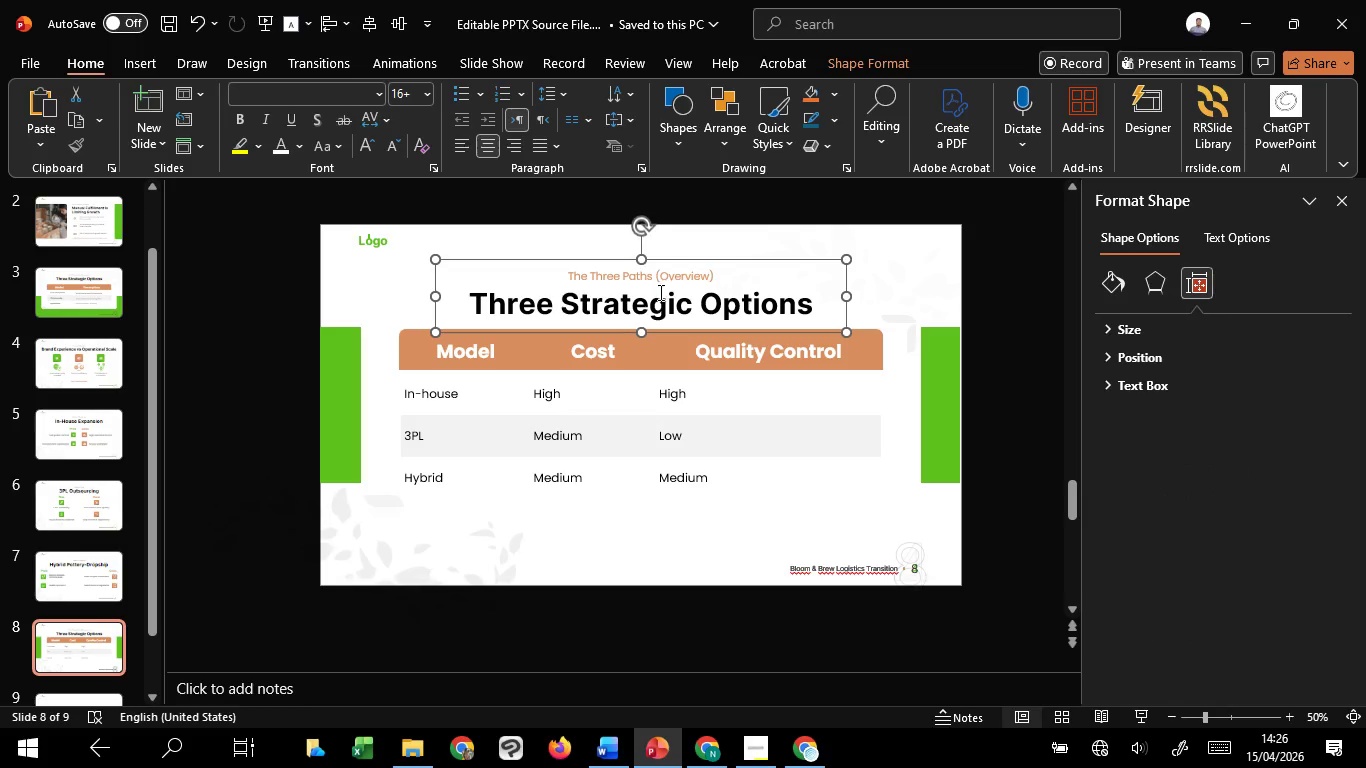 
hold_key(key=A, duration=0.36)
 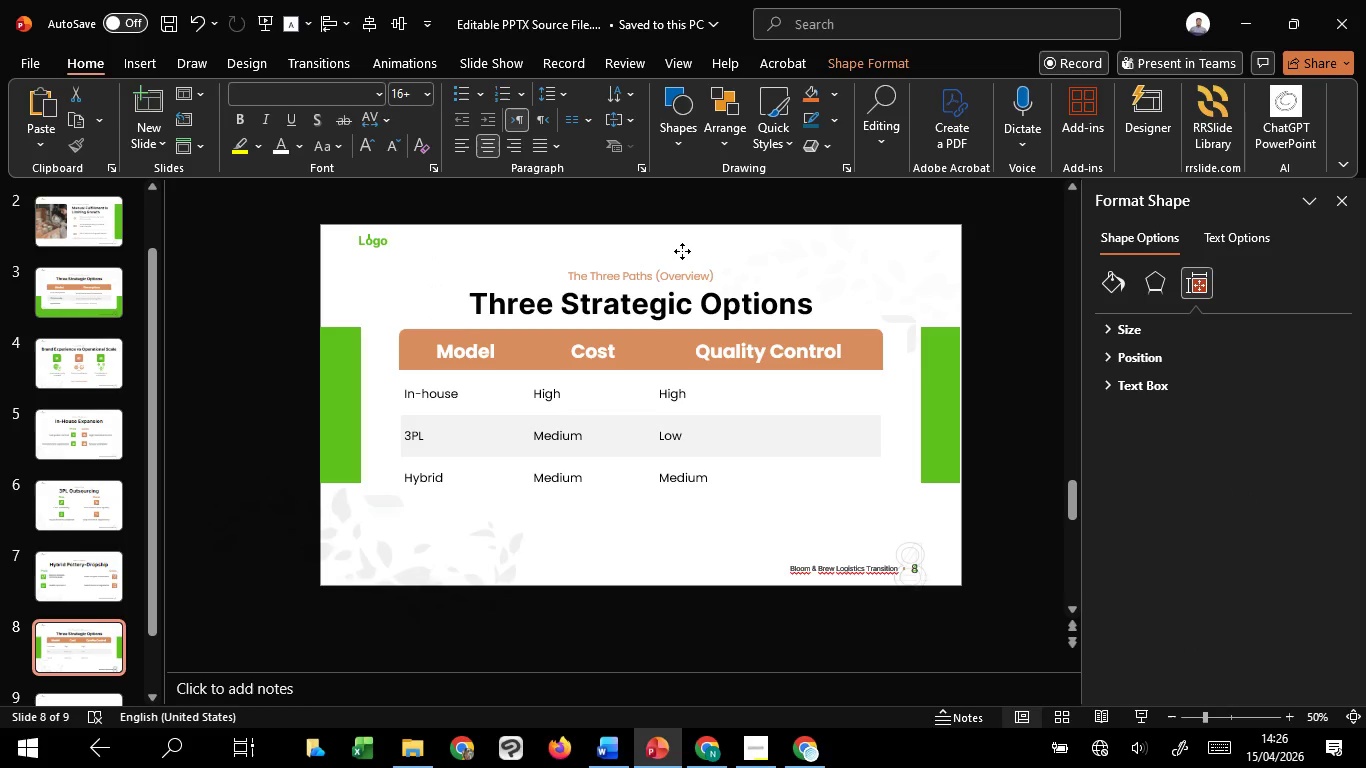 
left_click_drag(start_coordinate=[682, 259], to_coordinate=[682, 243])
 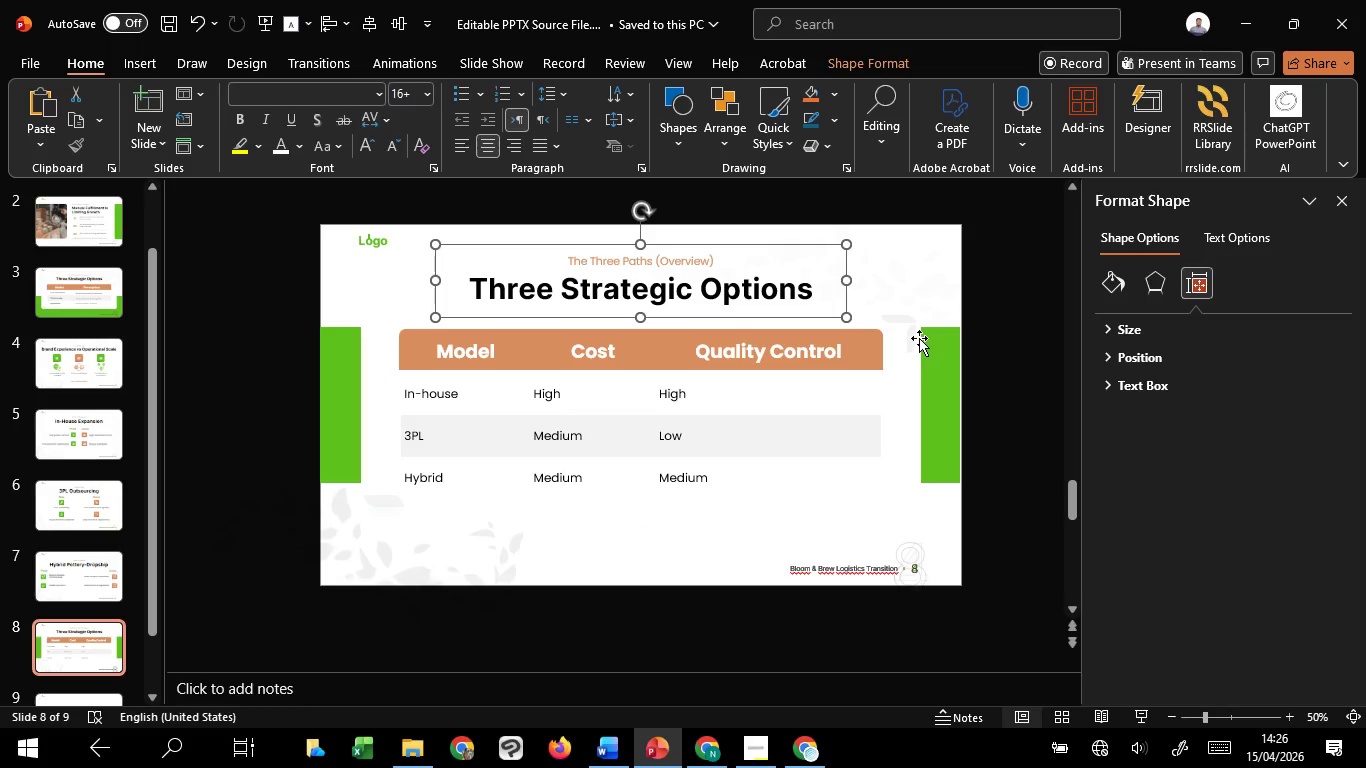 
hold_key(key=A, duration=0.92)
 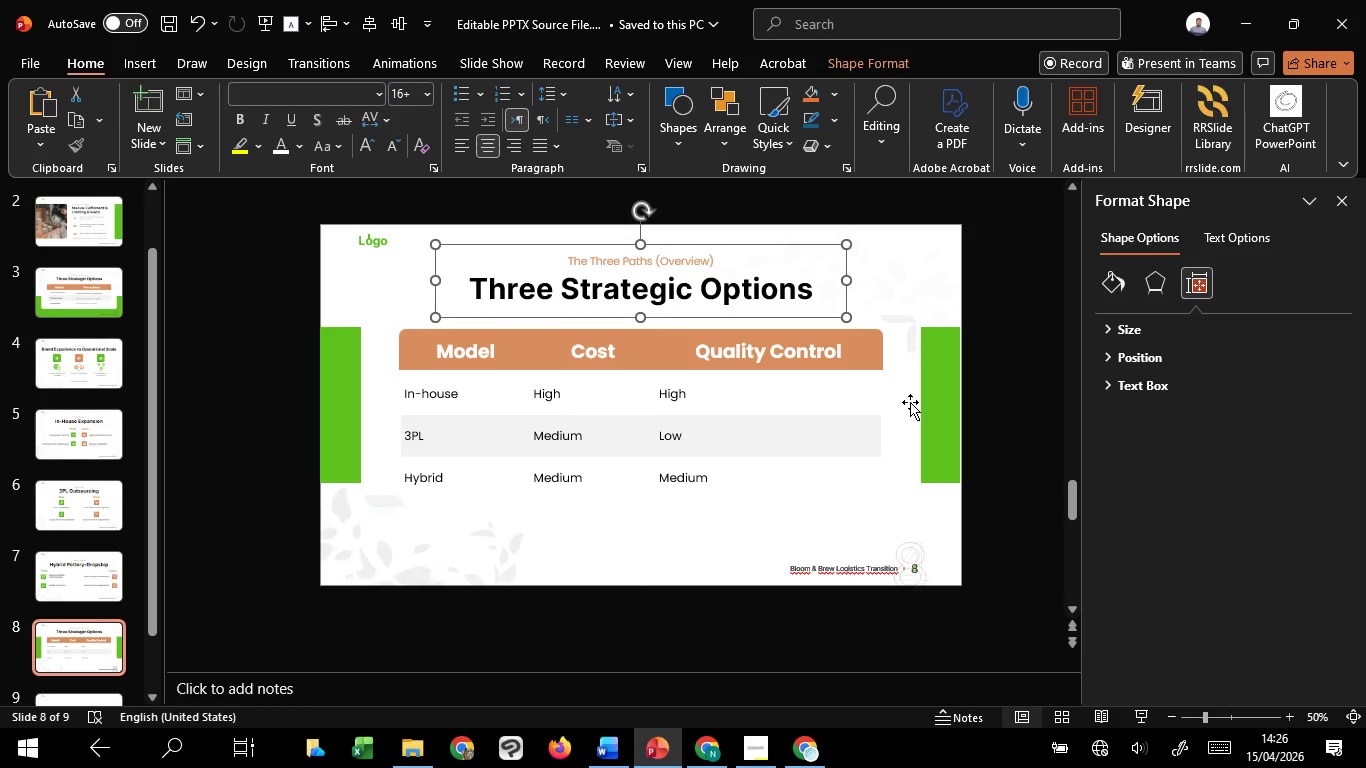 
left_click([910, 402])
 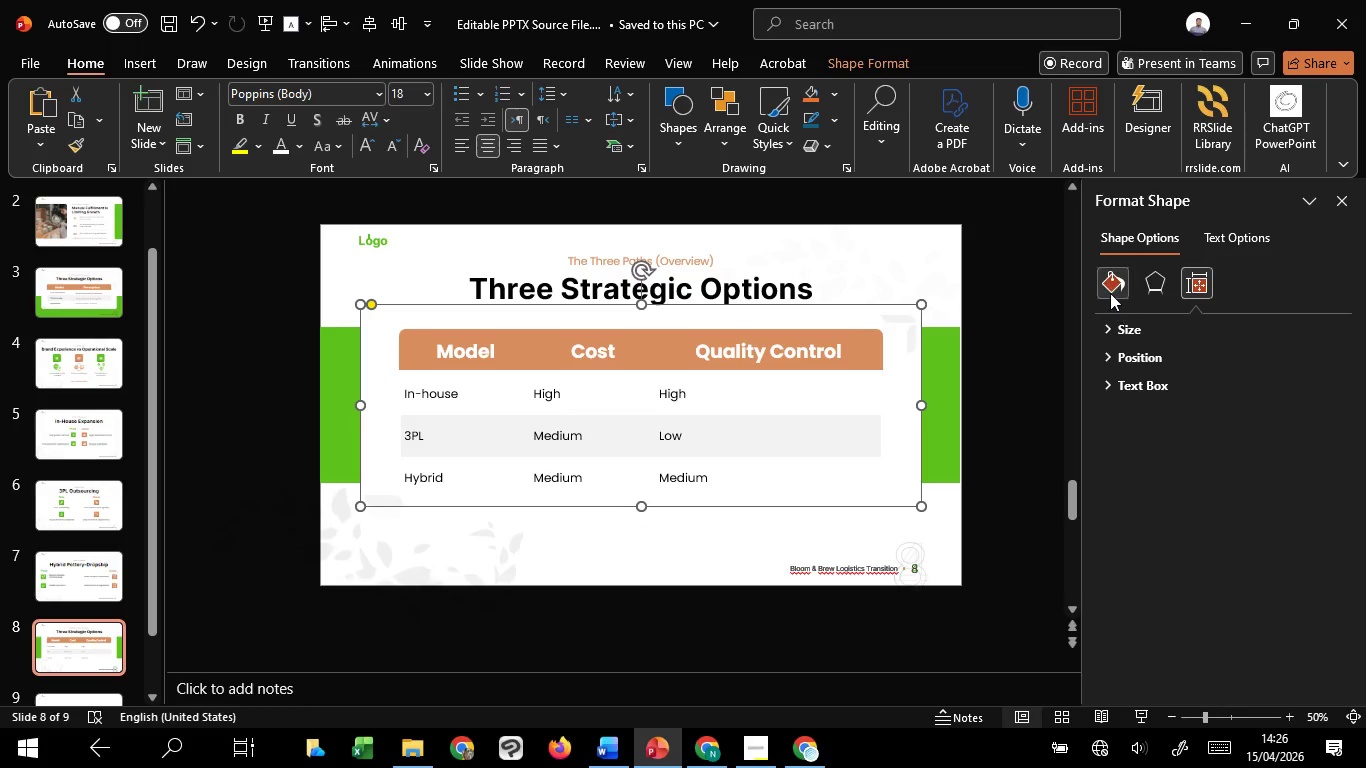 
left_click([1110, 293])
 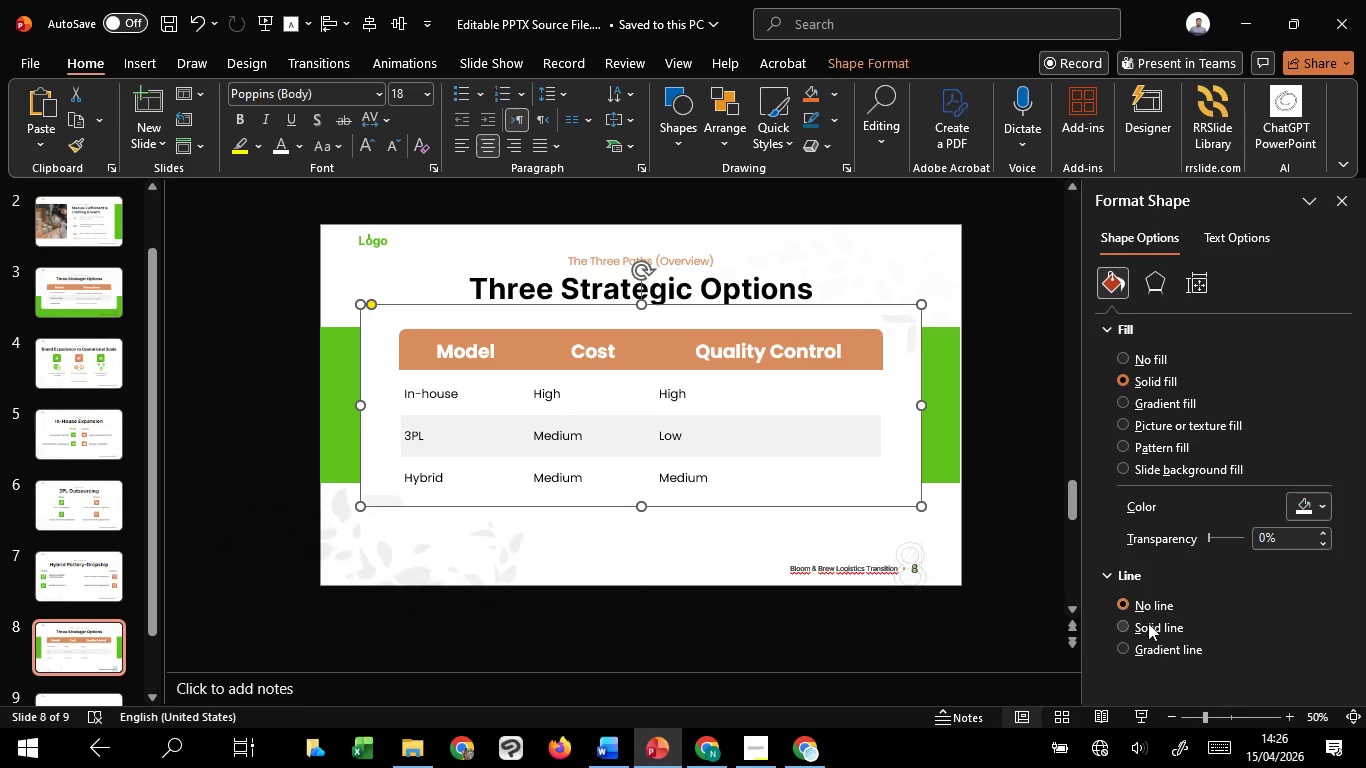 
left_click([1149, 623])
 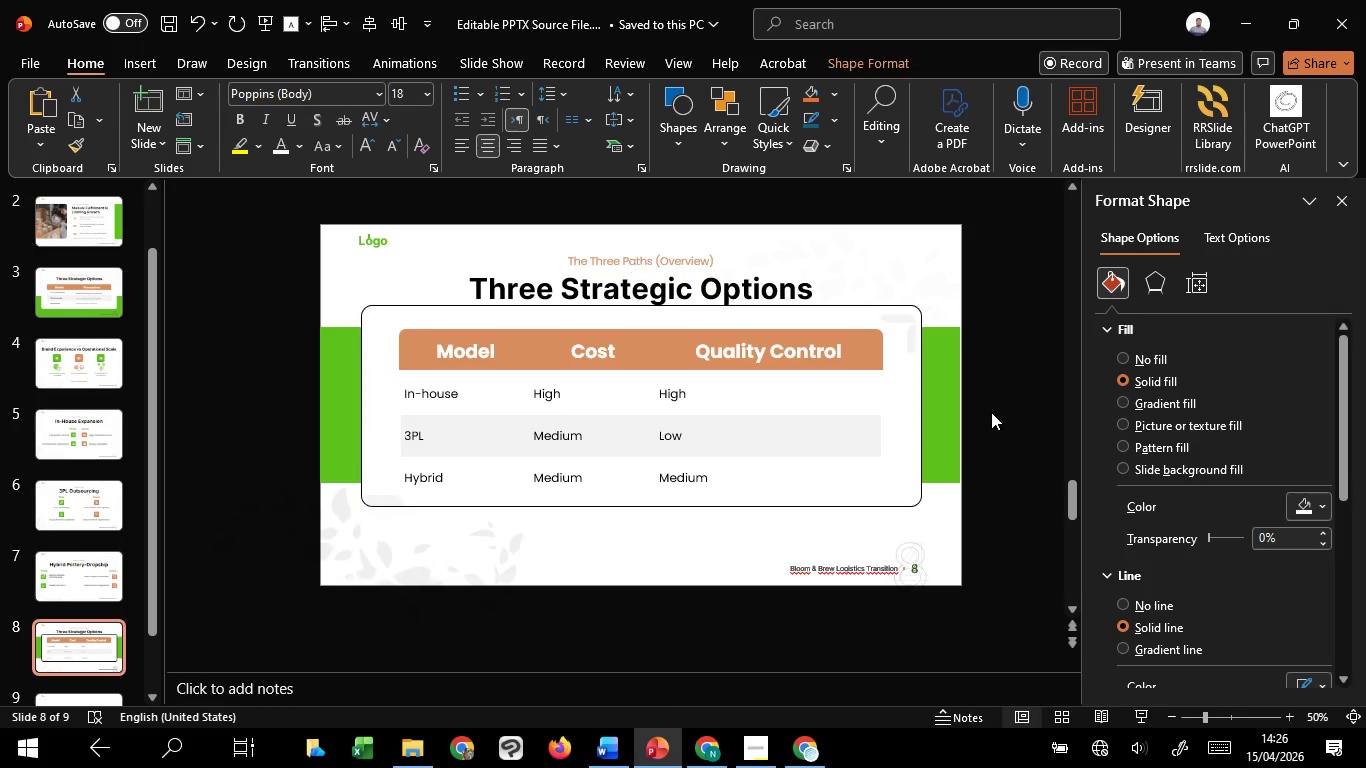 
left_click([991, 412])
 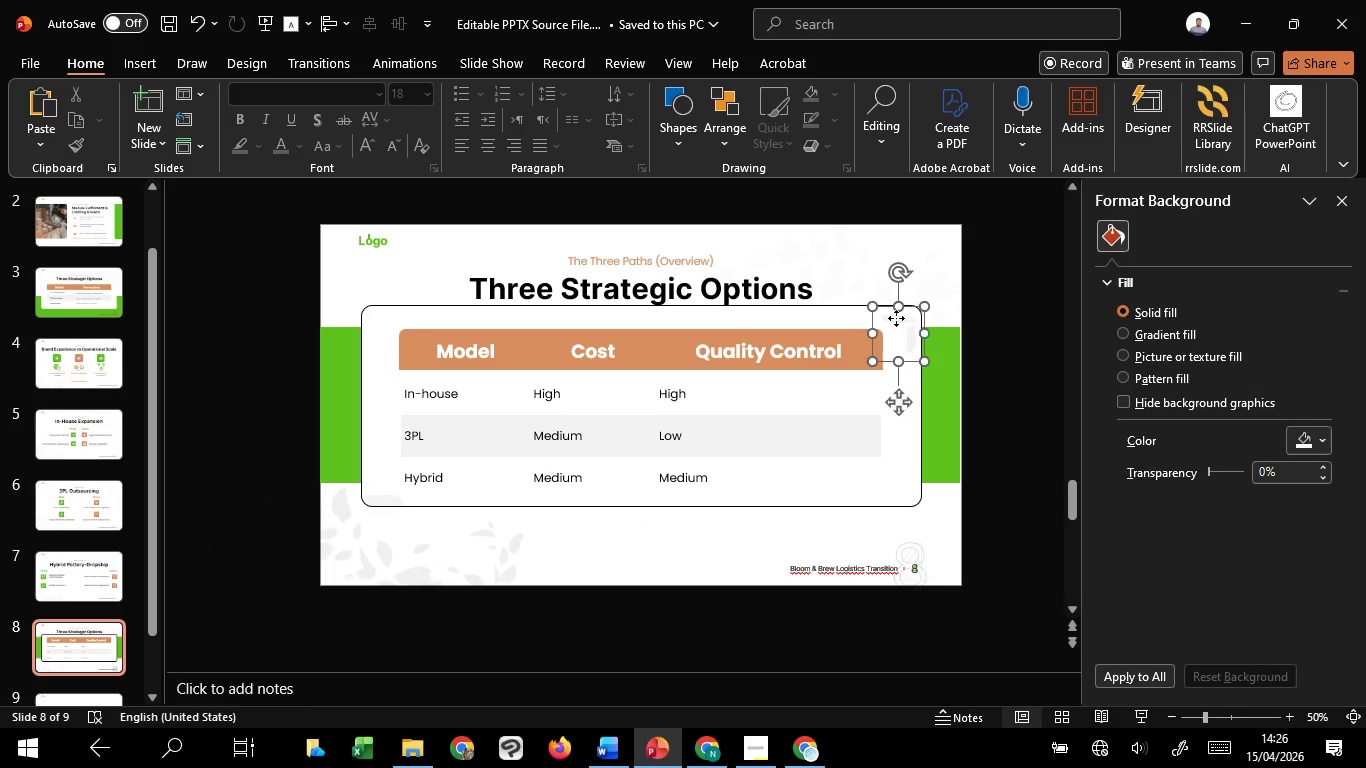 
left_click([896, 318])
 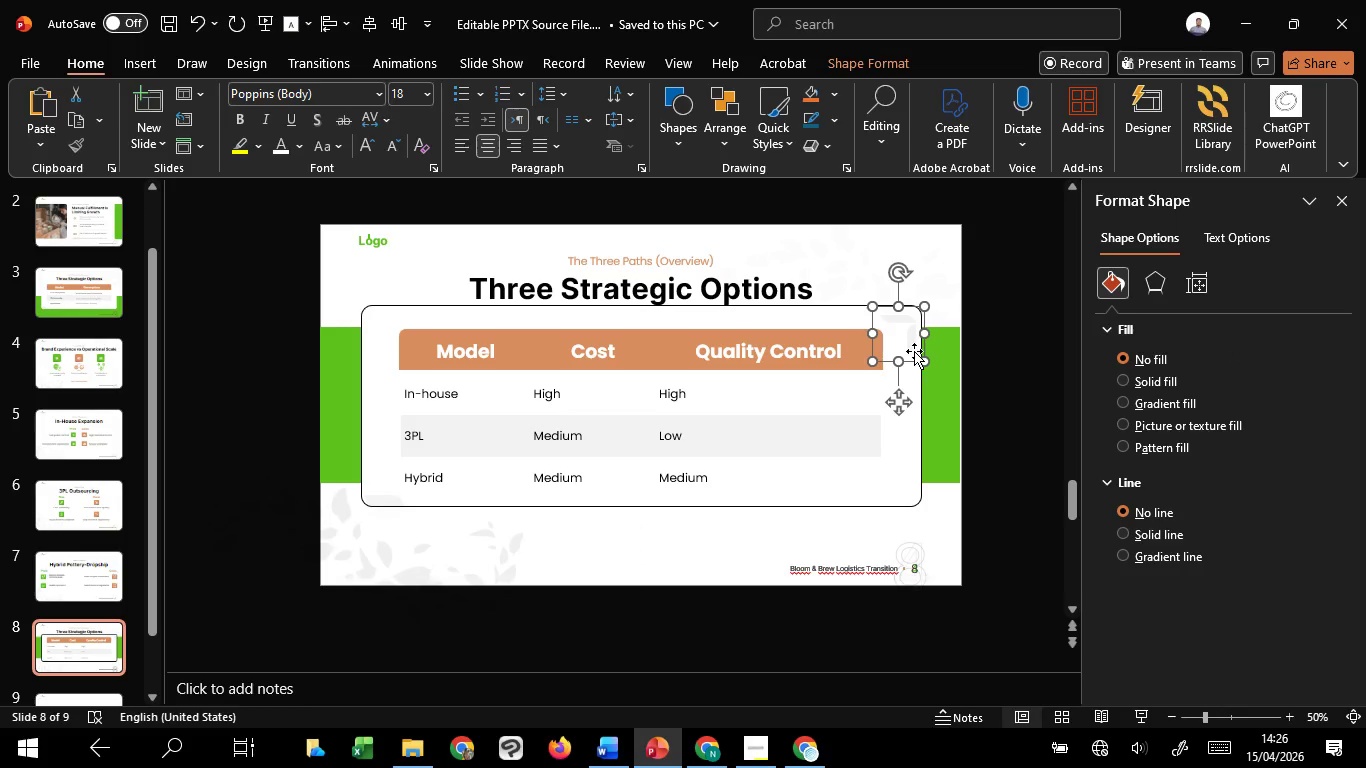 
key(ArrowUp)
 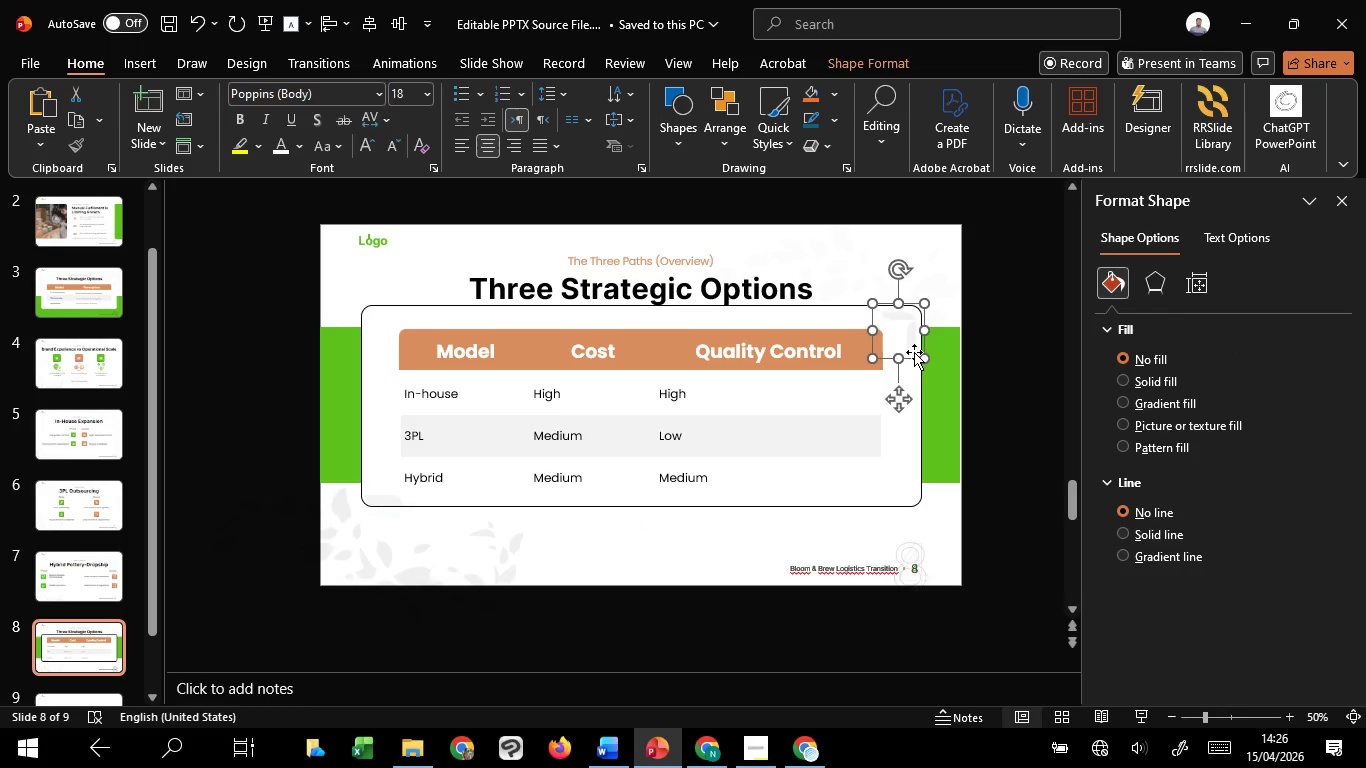 
key(ArrowUp)
 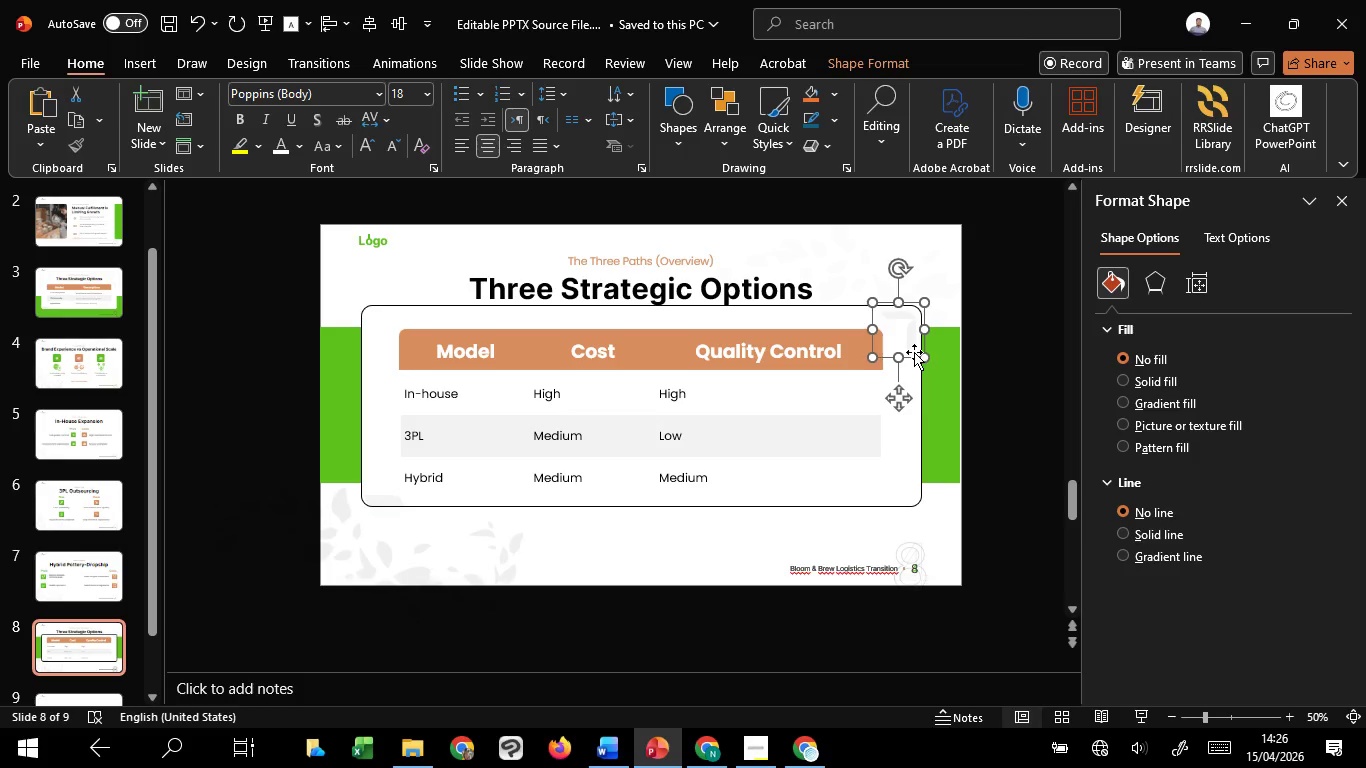 
key(ArrowUp)
 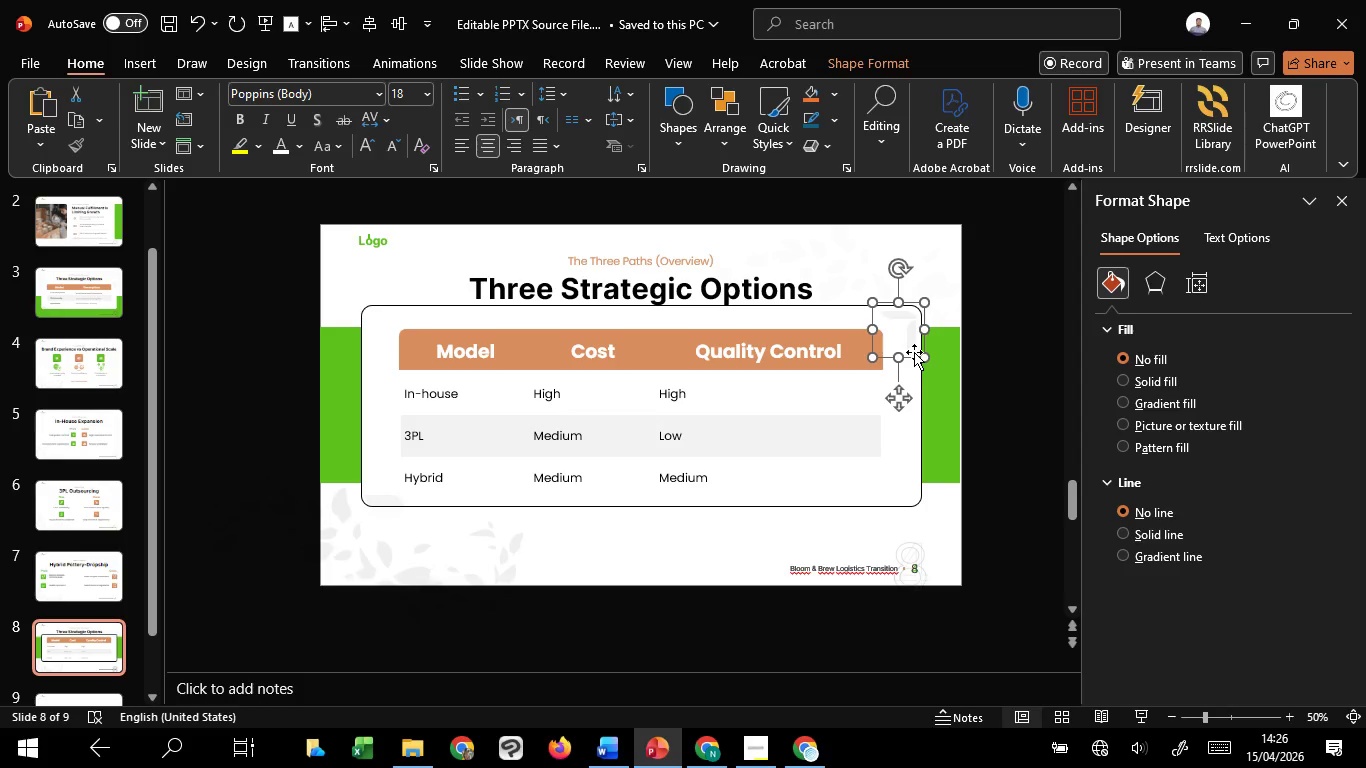 
key(ArrowUp)
 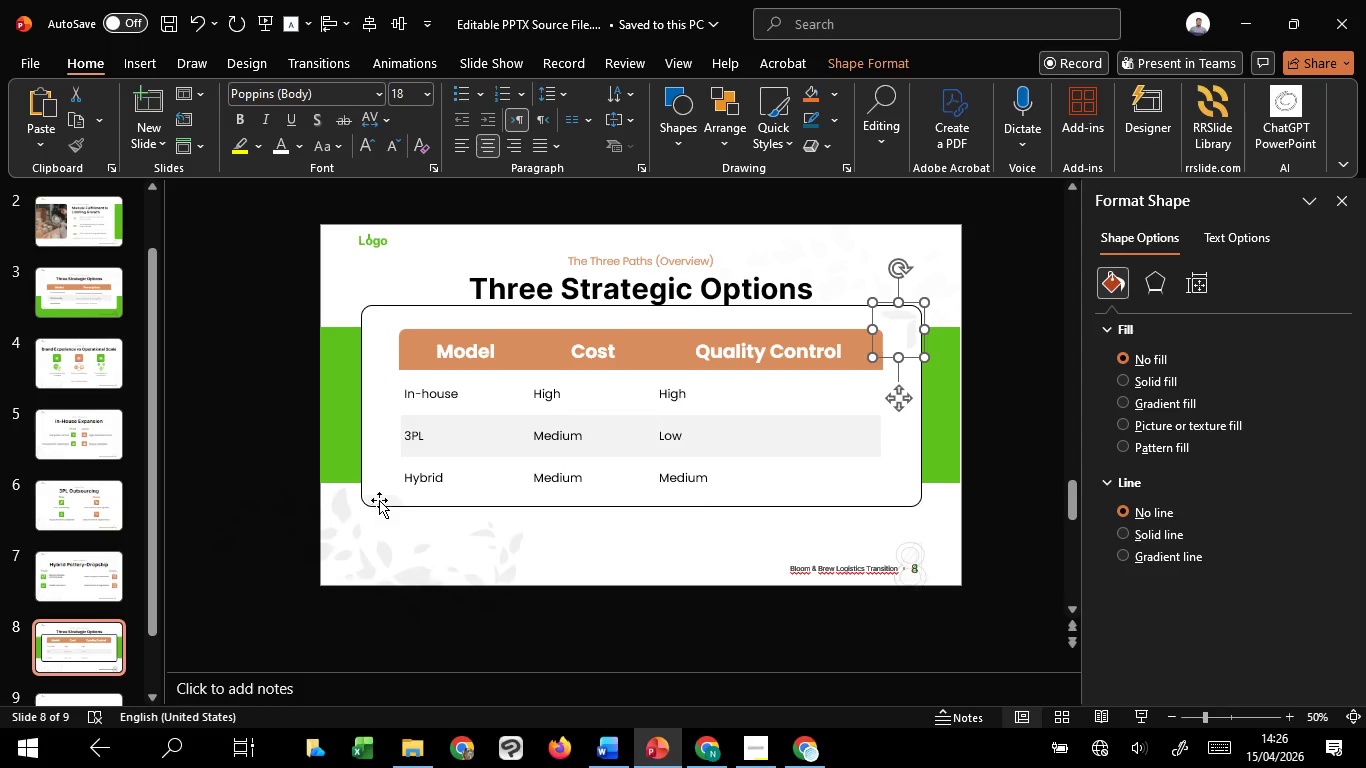 
left_click([379, 500])
 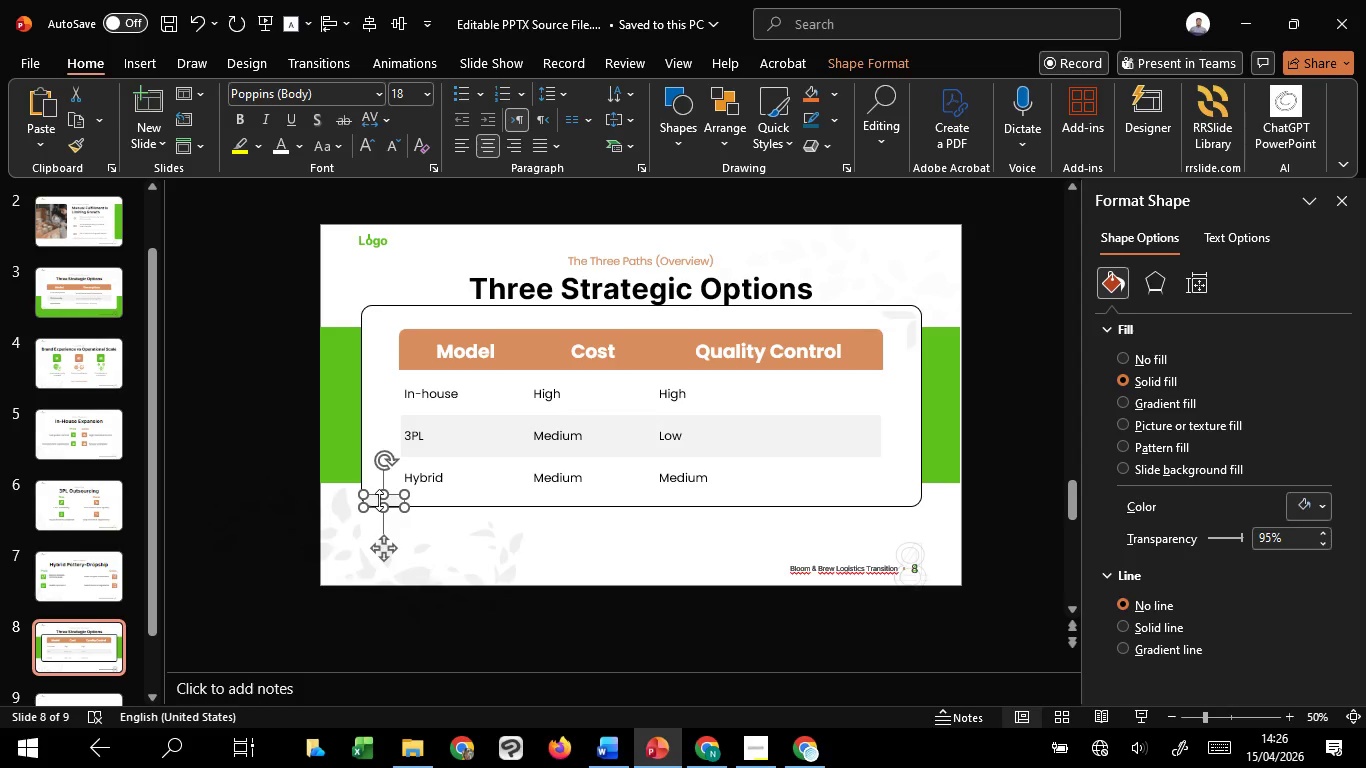 
key(ArrowUp)
 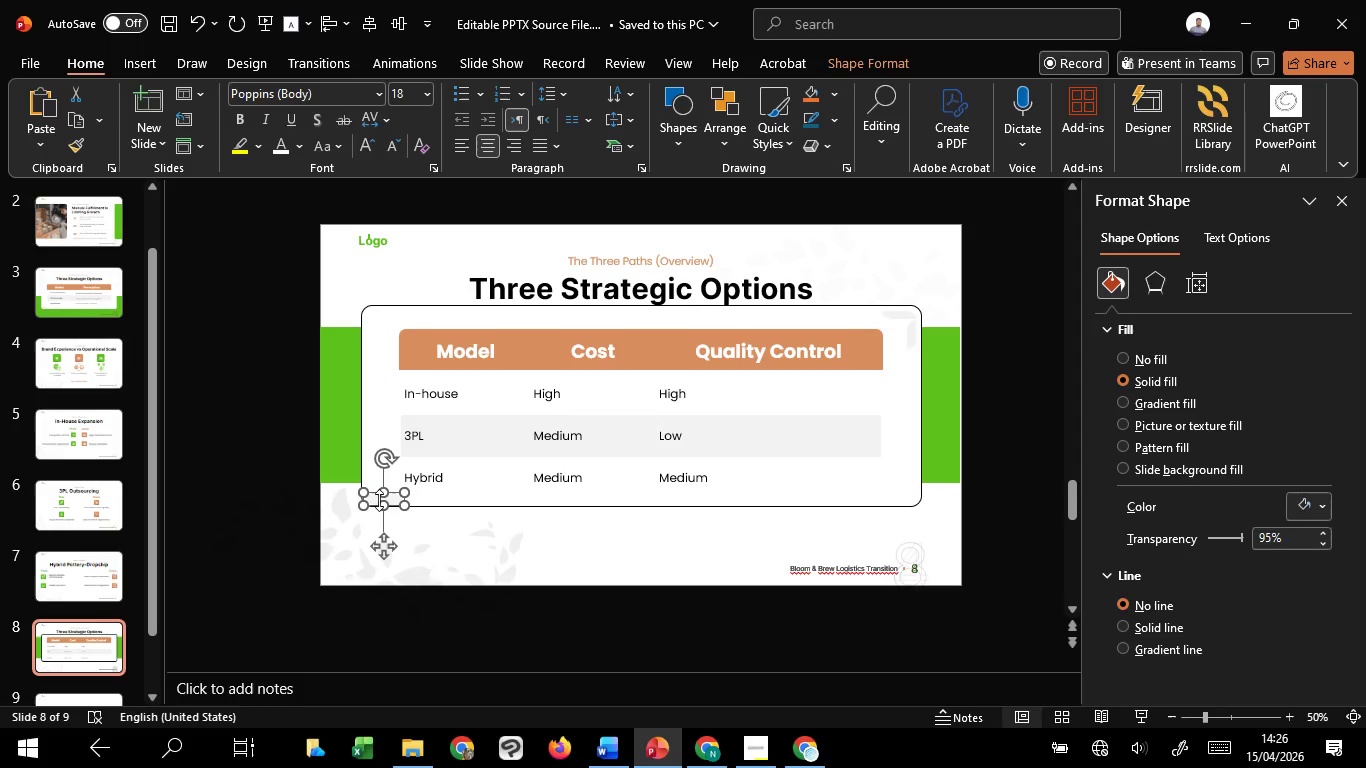 
key(ArrowUp)
 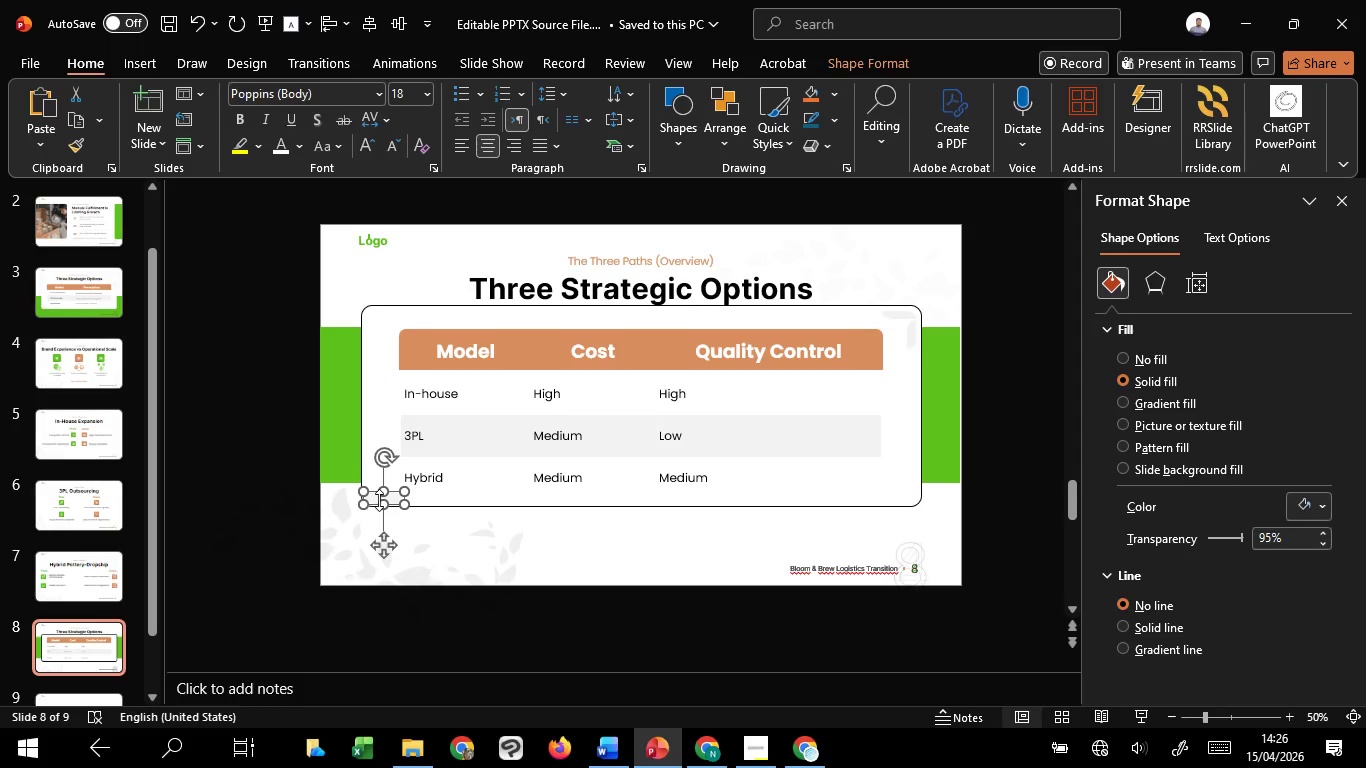 
key(ArrowUp)
 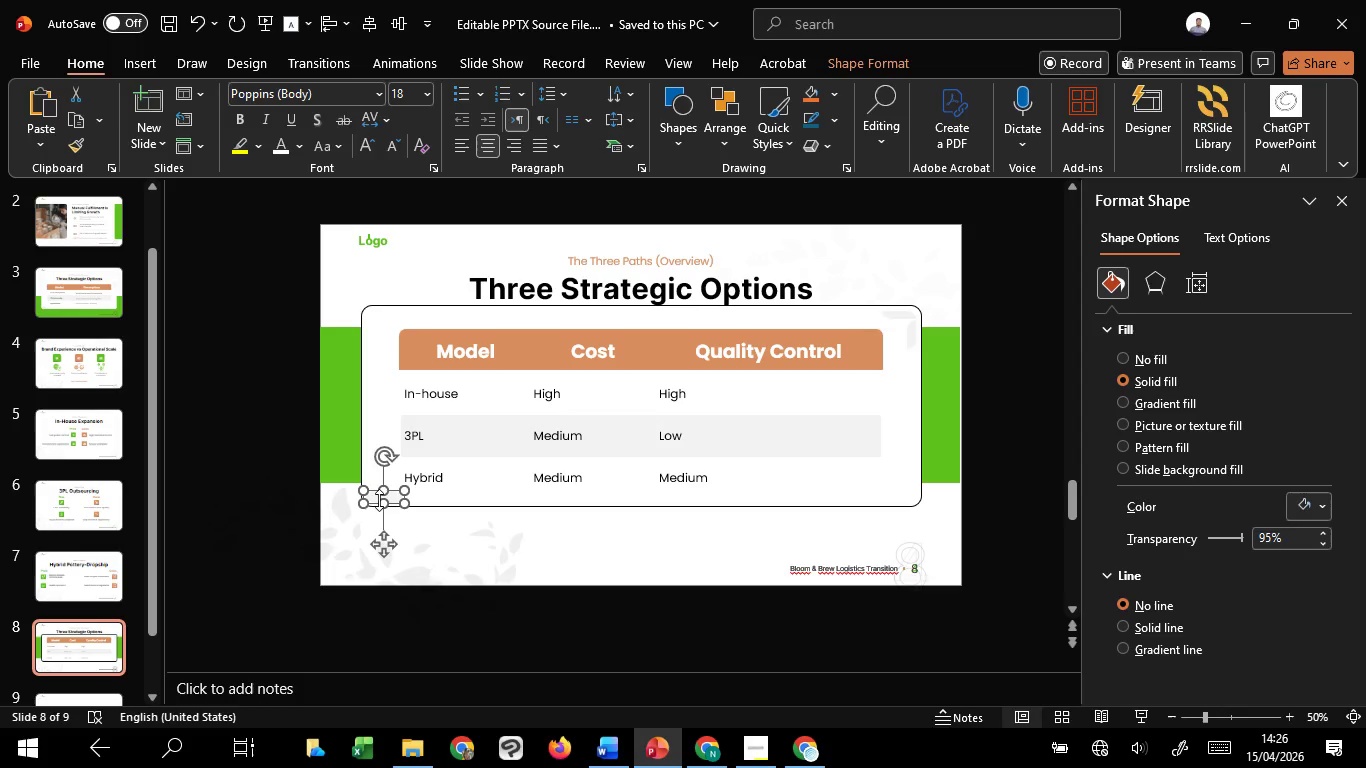 
key(ArrowUp)
 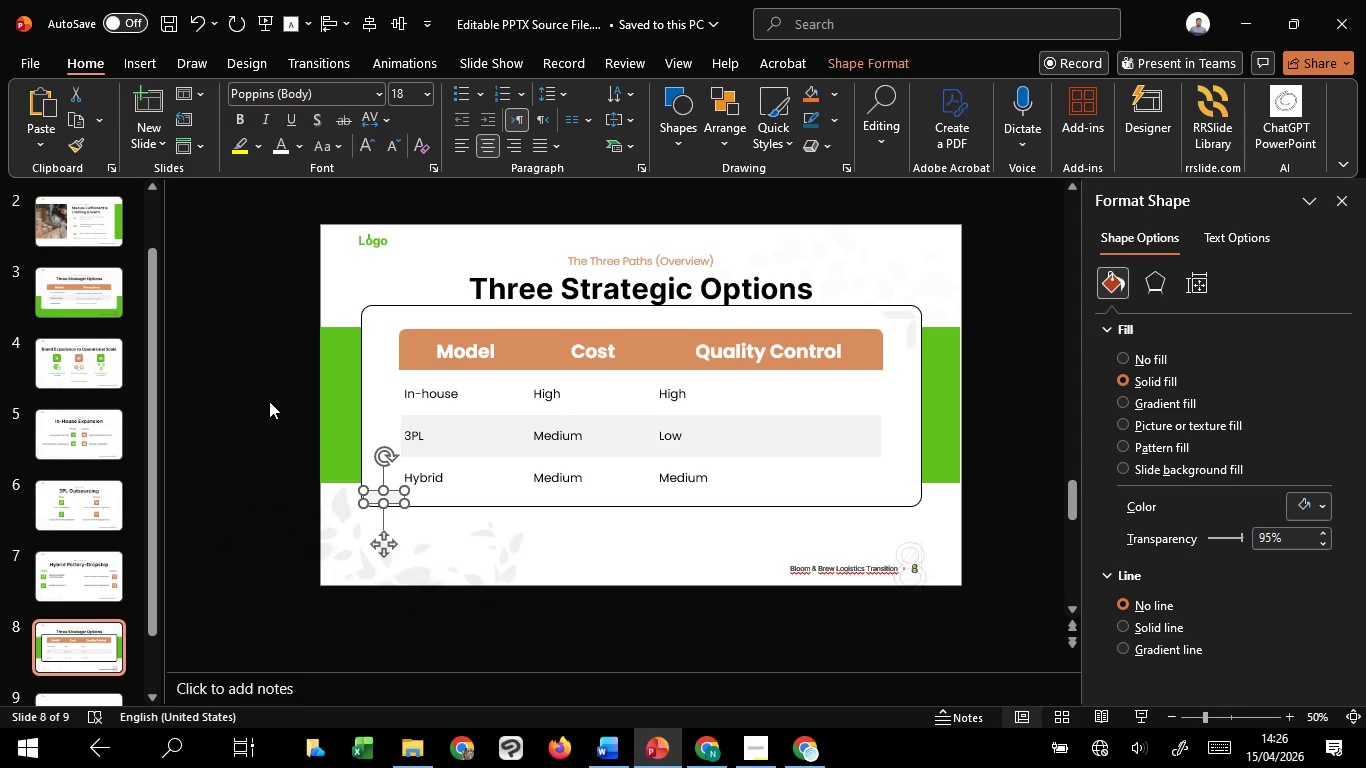 
left_click([269, 401])
 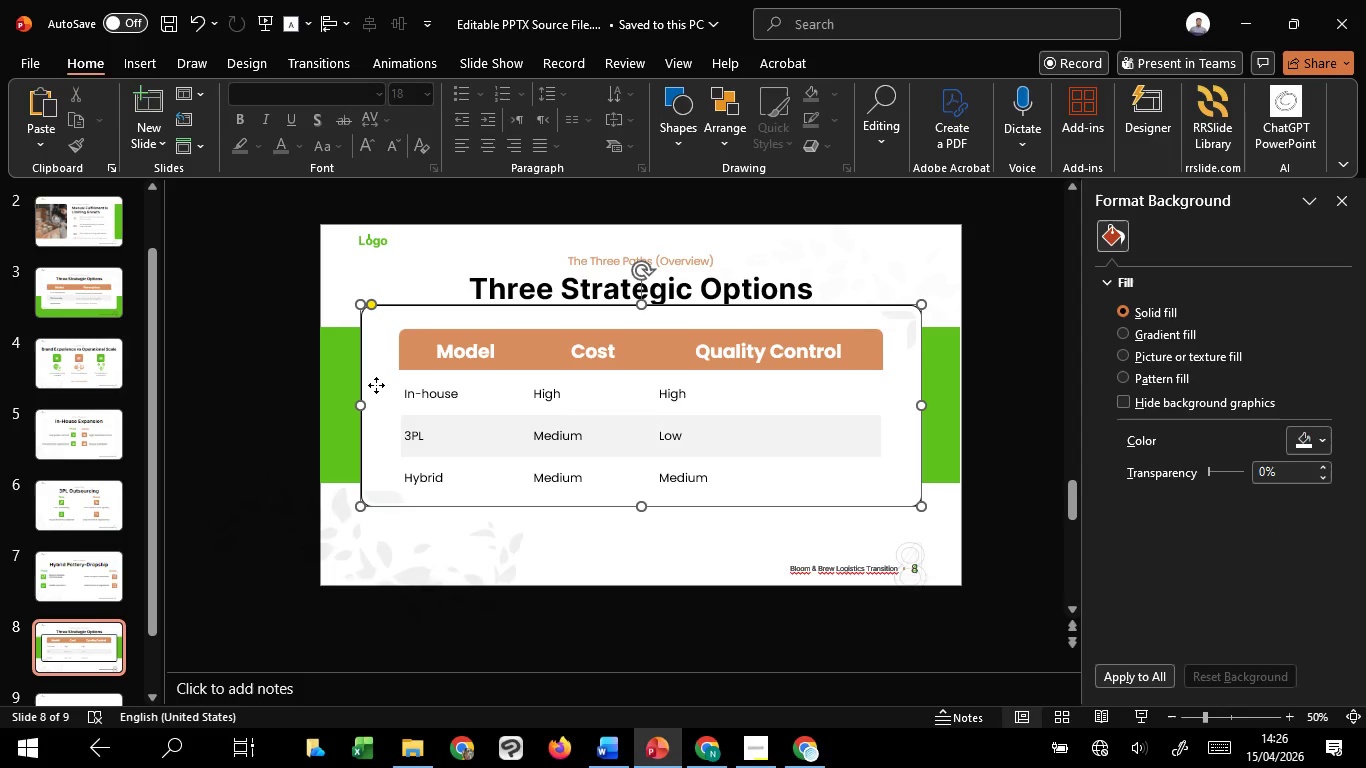 
left_click([376, 385])
 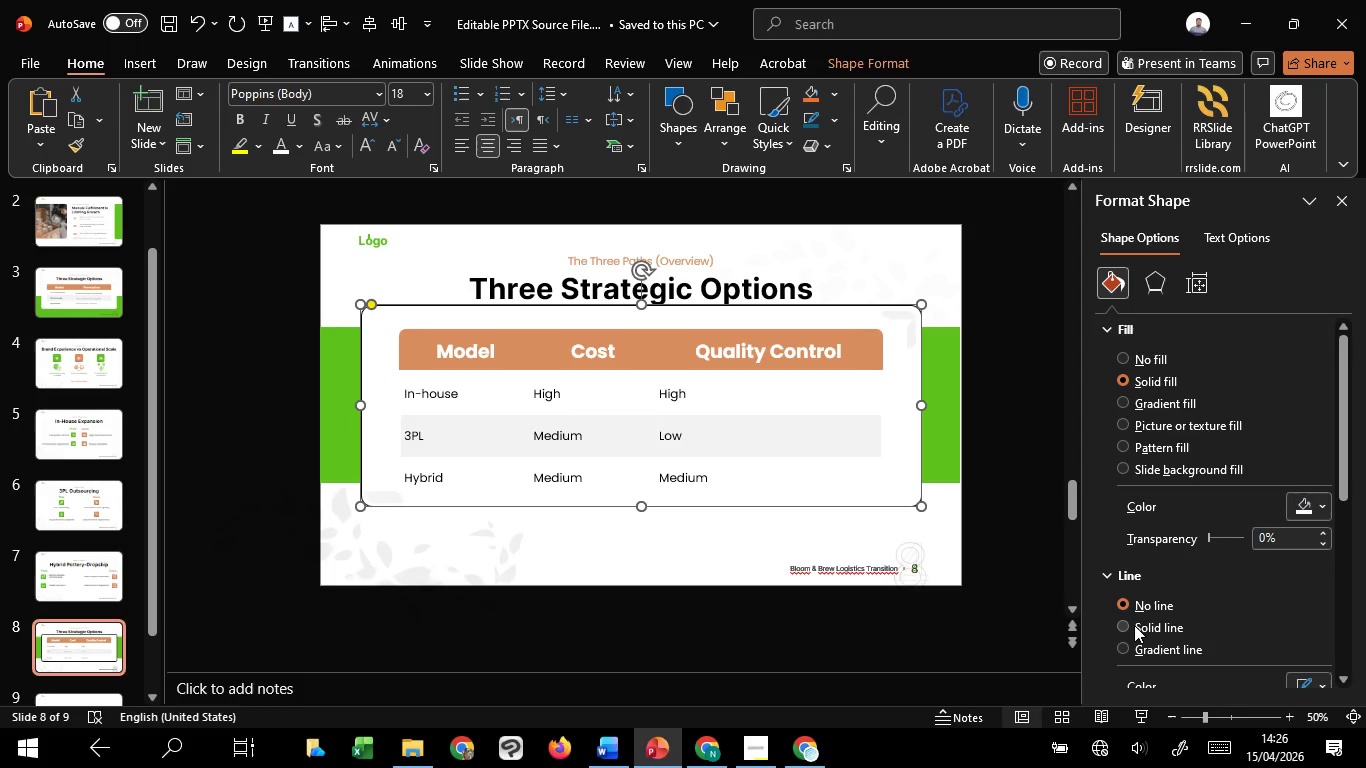 
left_click([1134, 625])
 